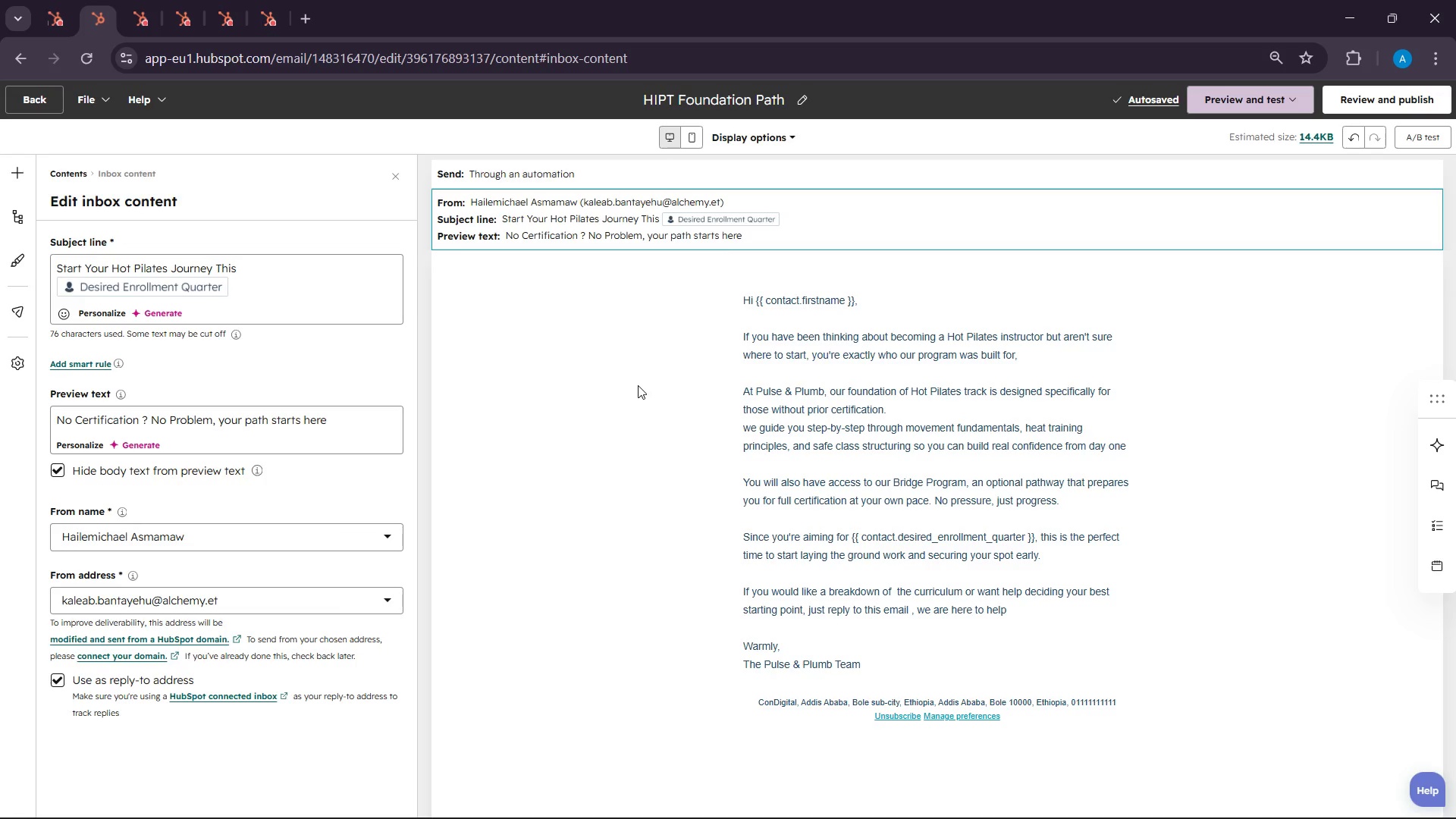 
left_click([1128, 808])
 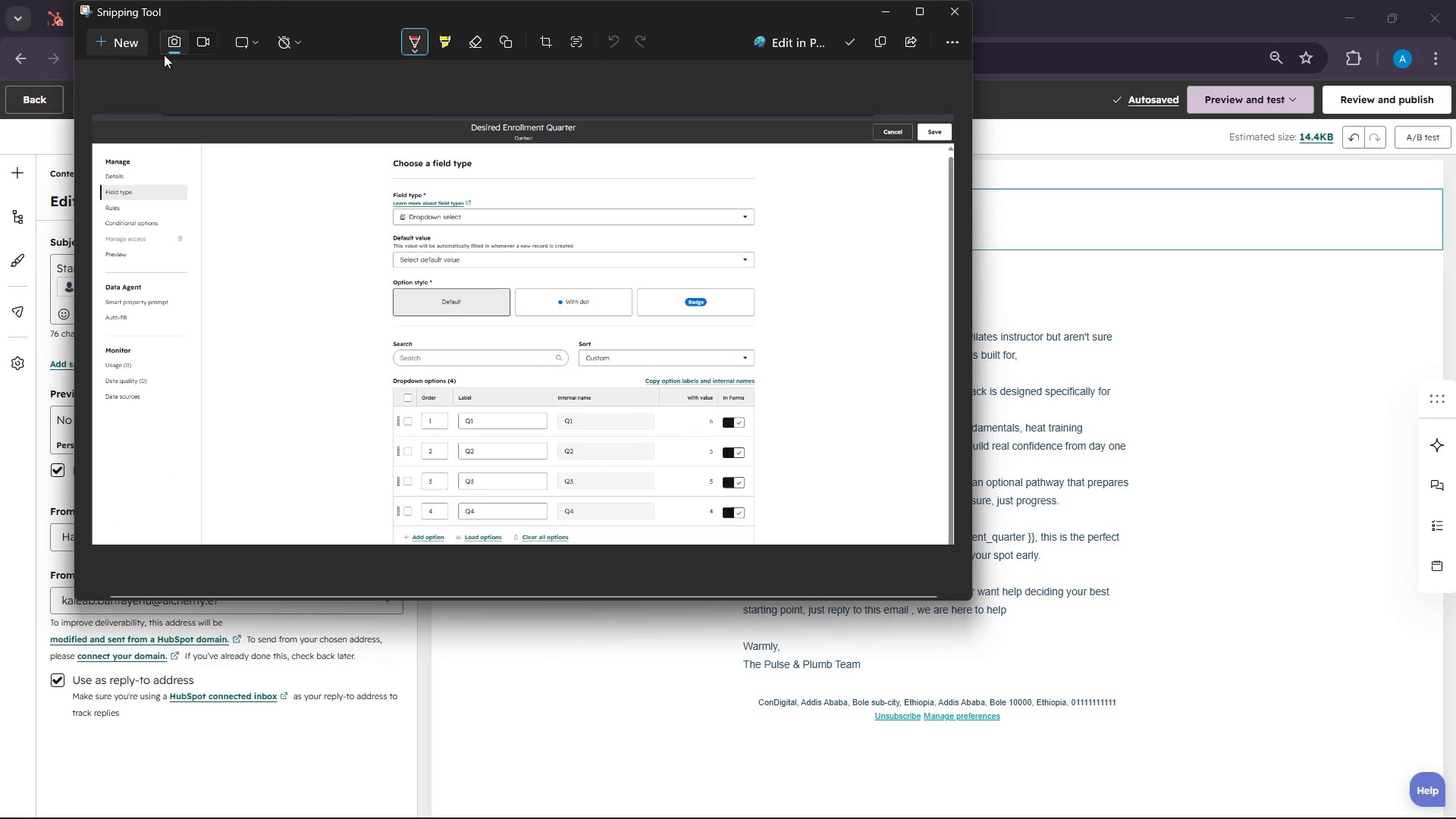 
left_click([125, 44])
 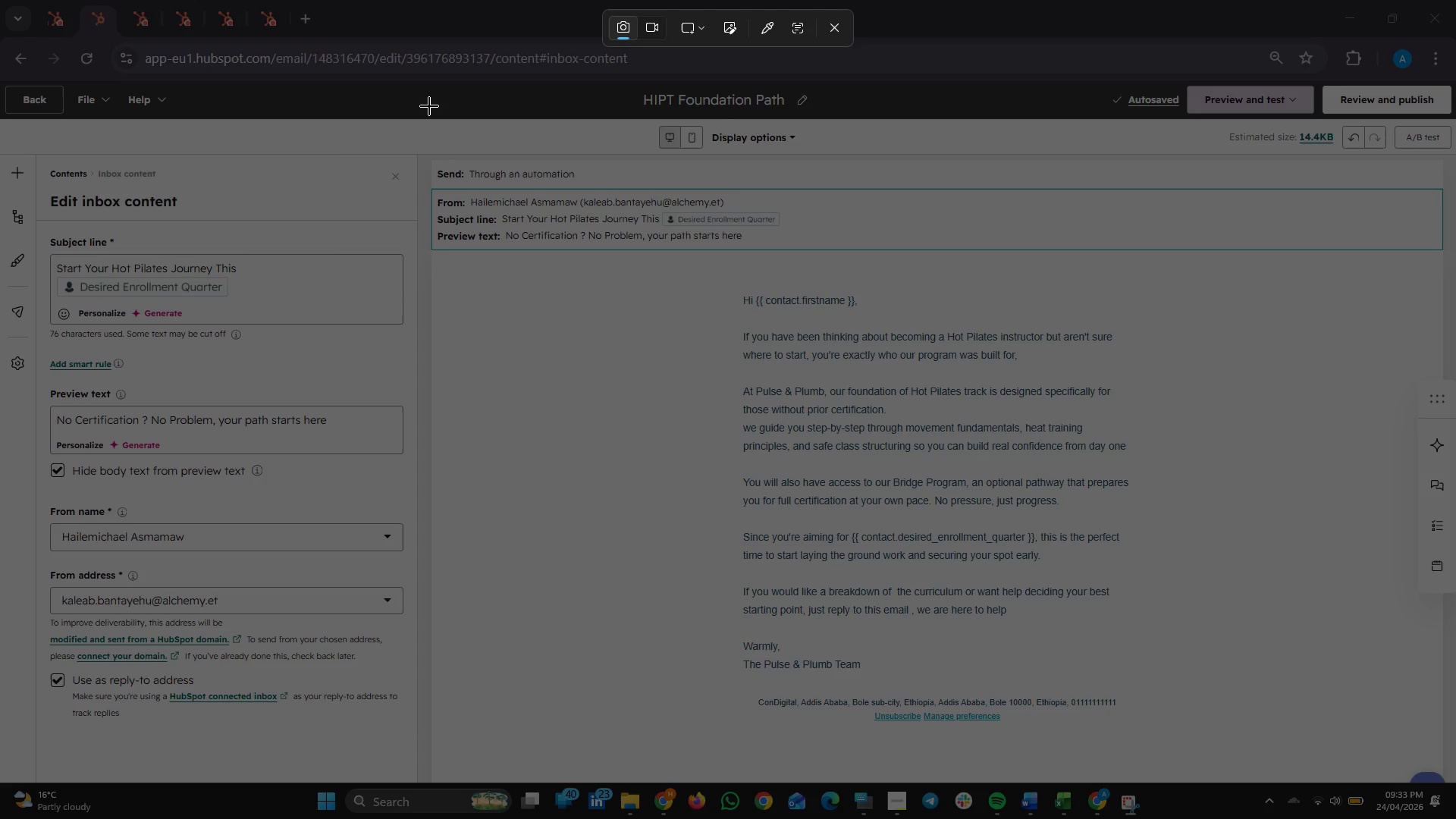 
wait(7.2)
 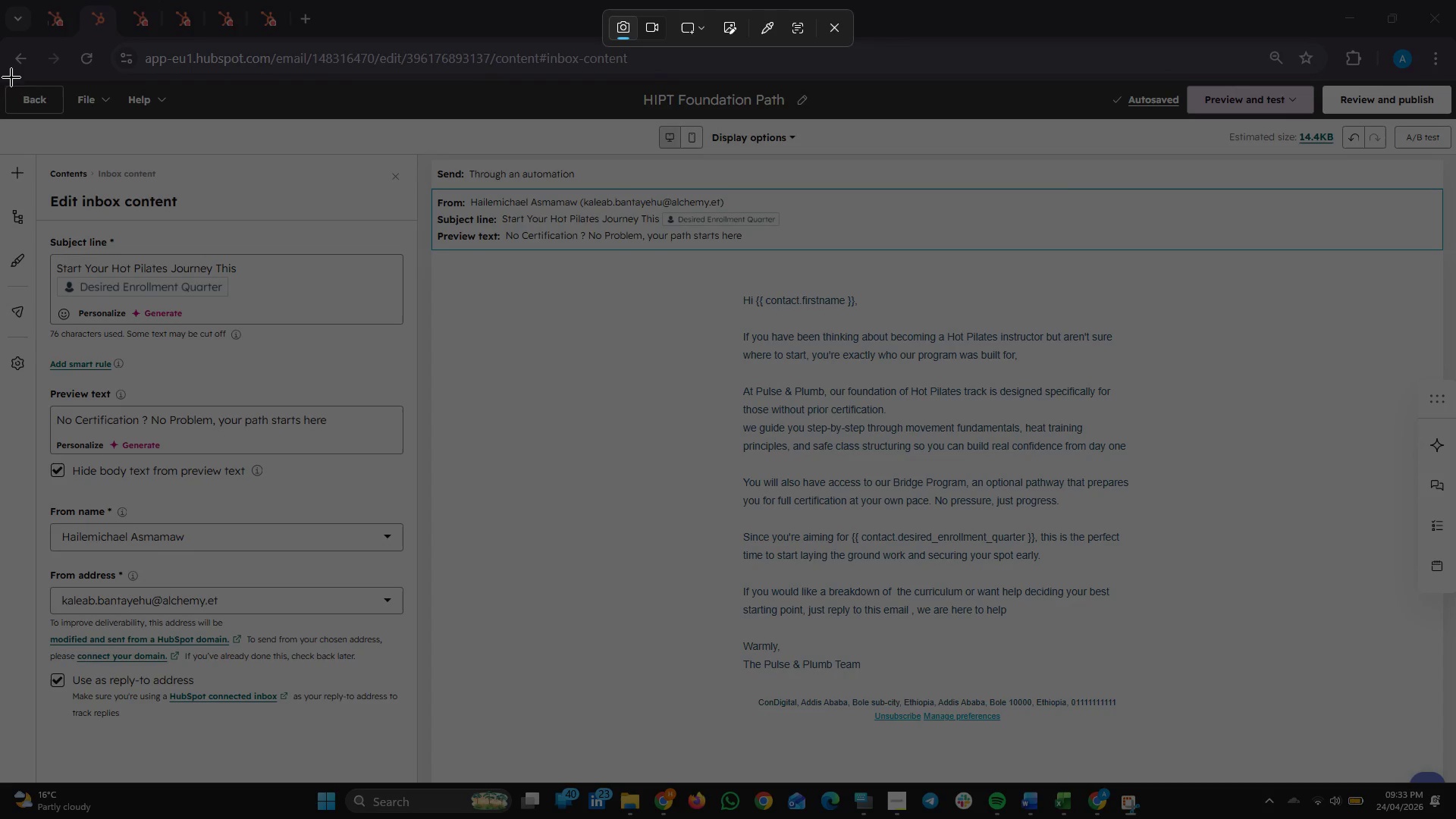 
left_click_drag(start_coordinate=[428, 97], to_coordinate=[1231, 774])
 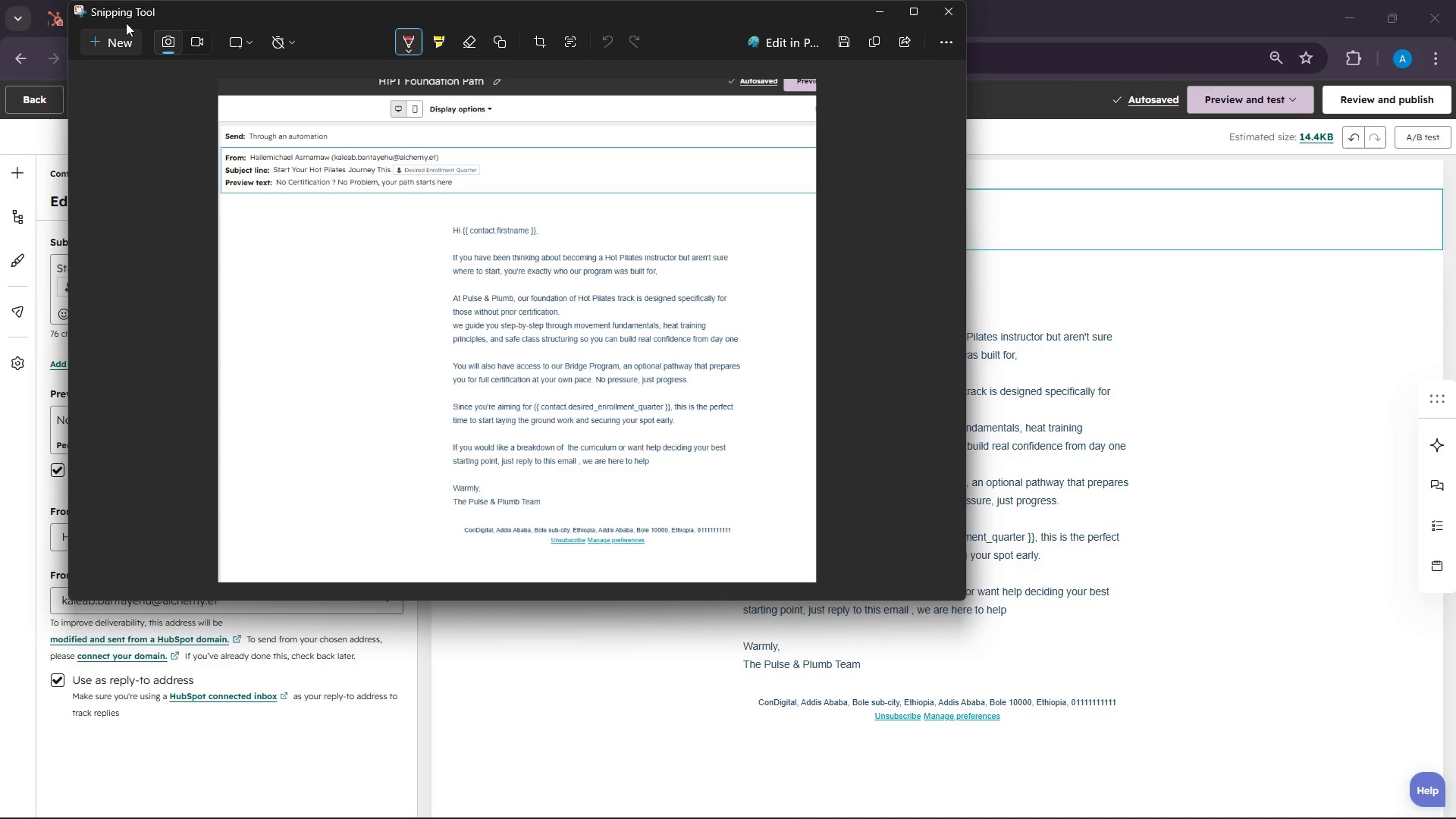 
wait(7.05)
 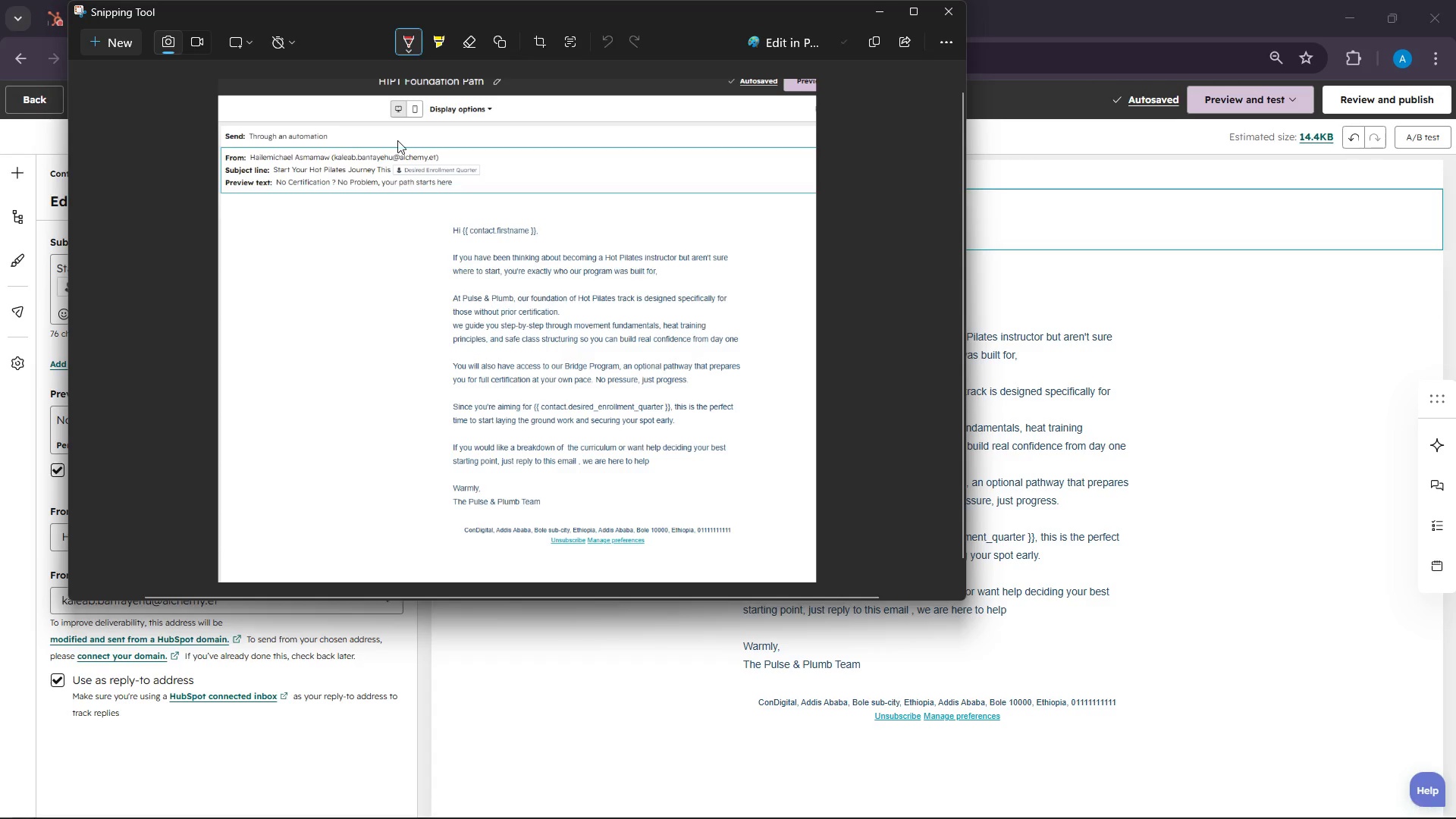 
left_click([105, 47])
 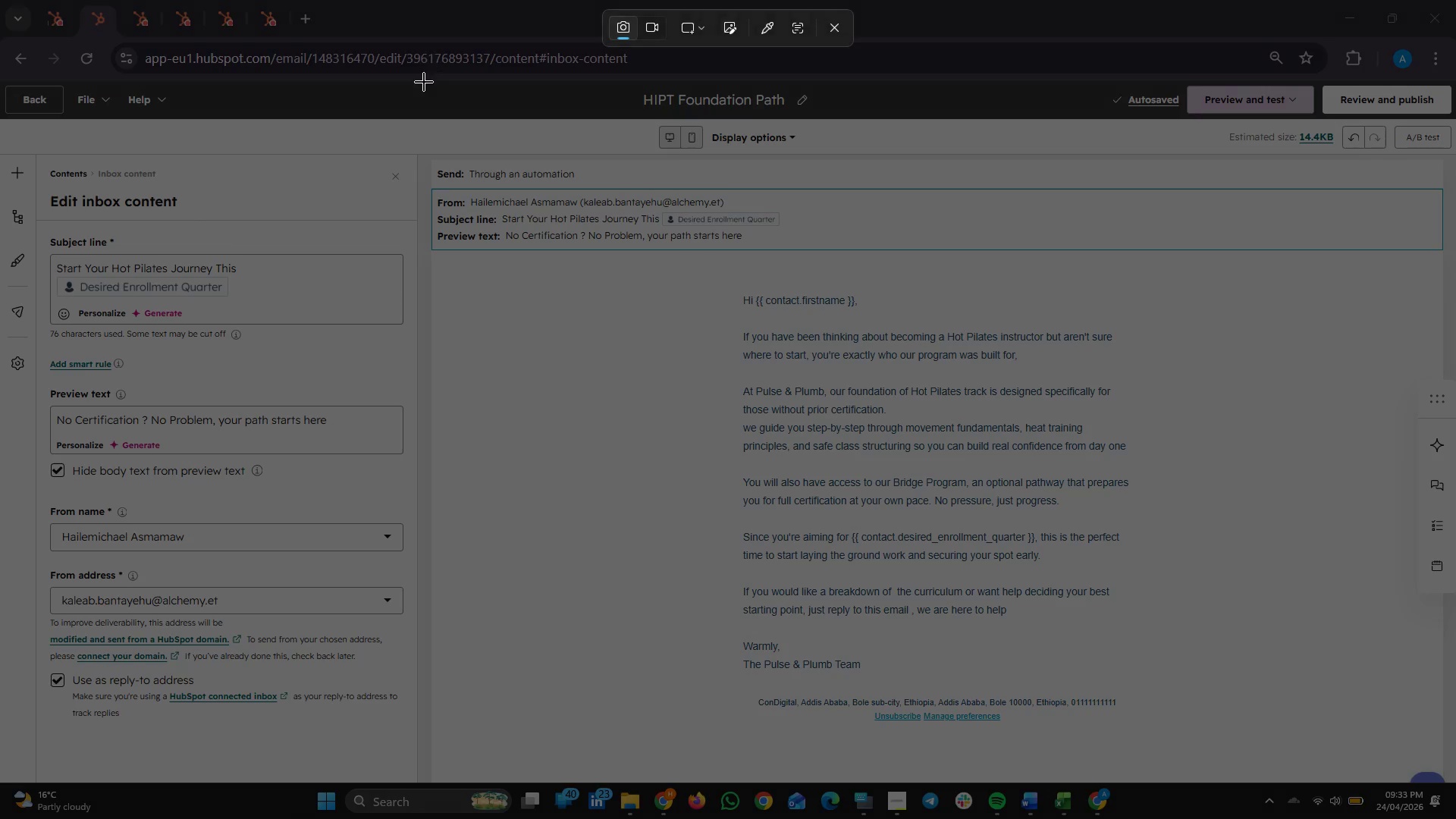 
left_click_drag(start_coordinate=[423, 83], to_coordinate=[1324, 756])
 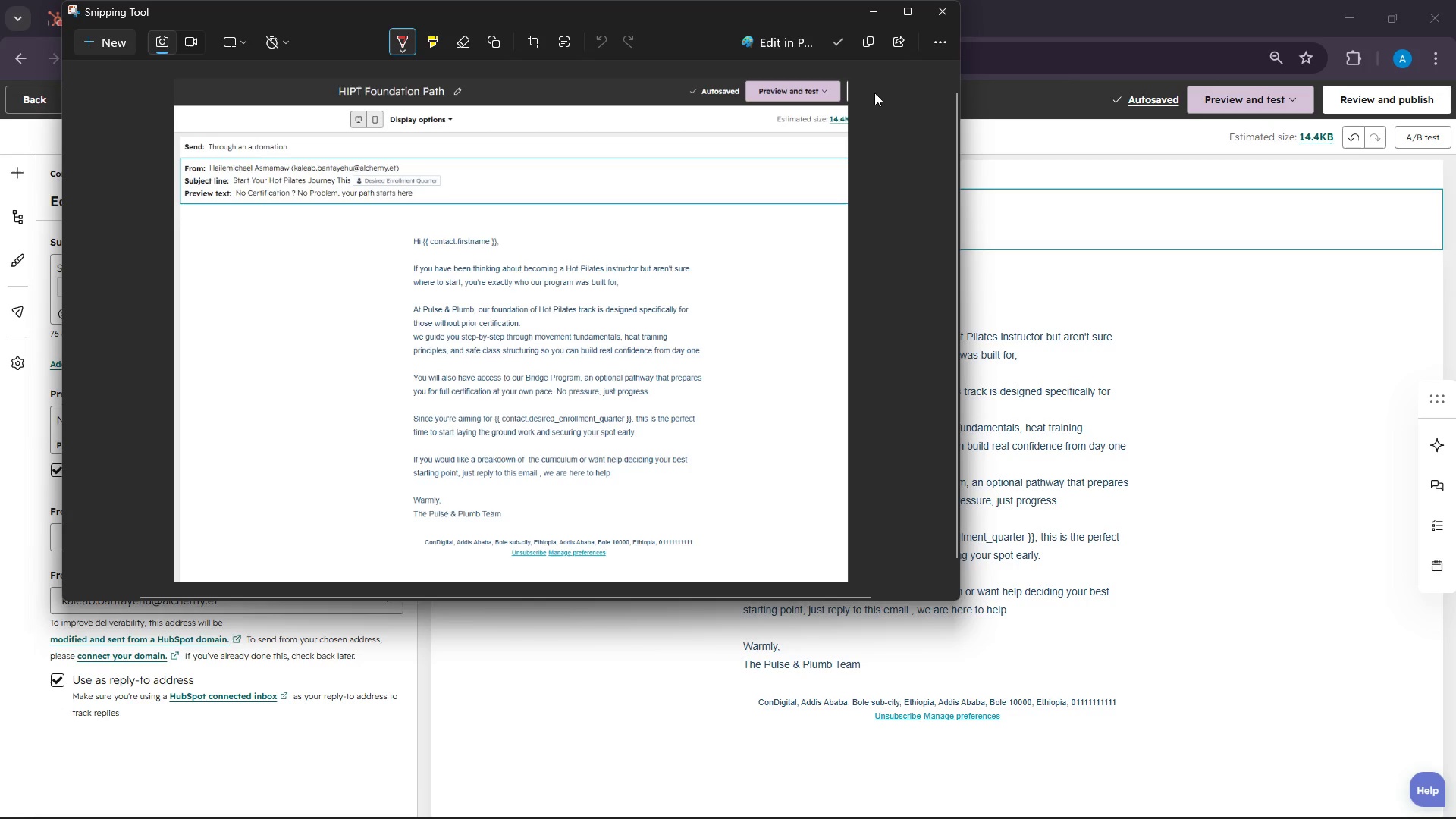 
left_click([874, 40])
 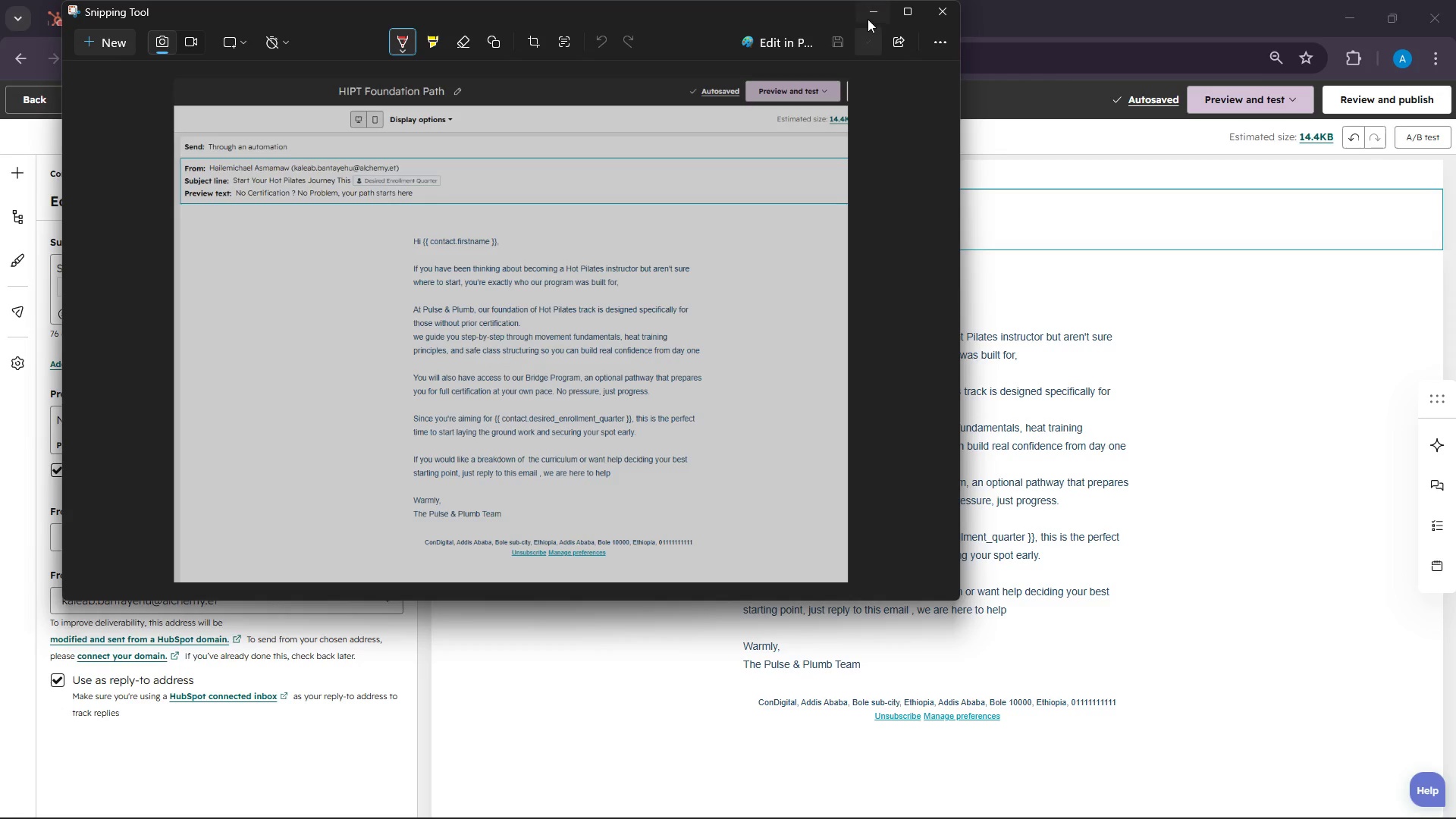 
left_click([868, 16])
 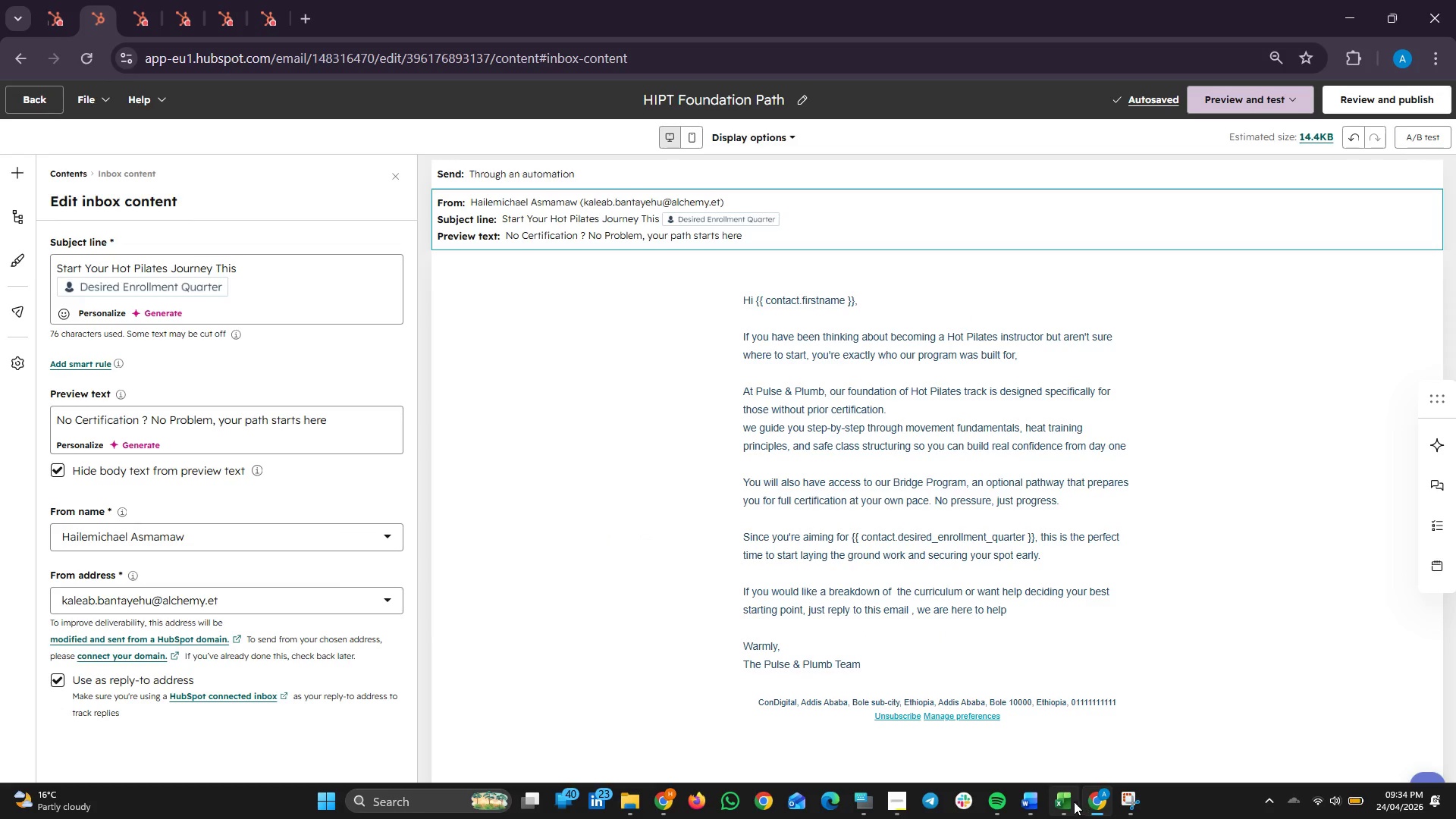 
left_click([1031, 798])
 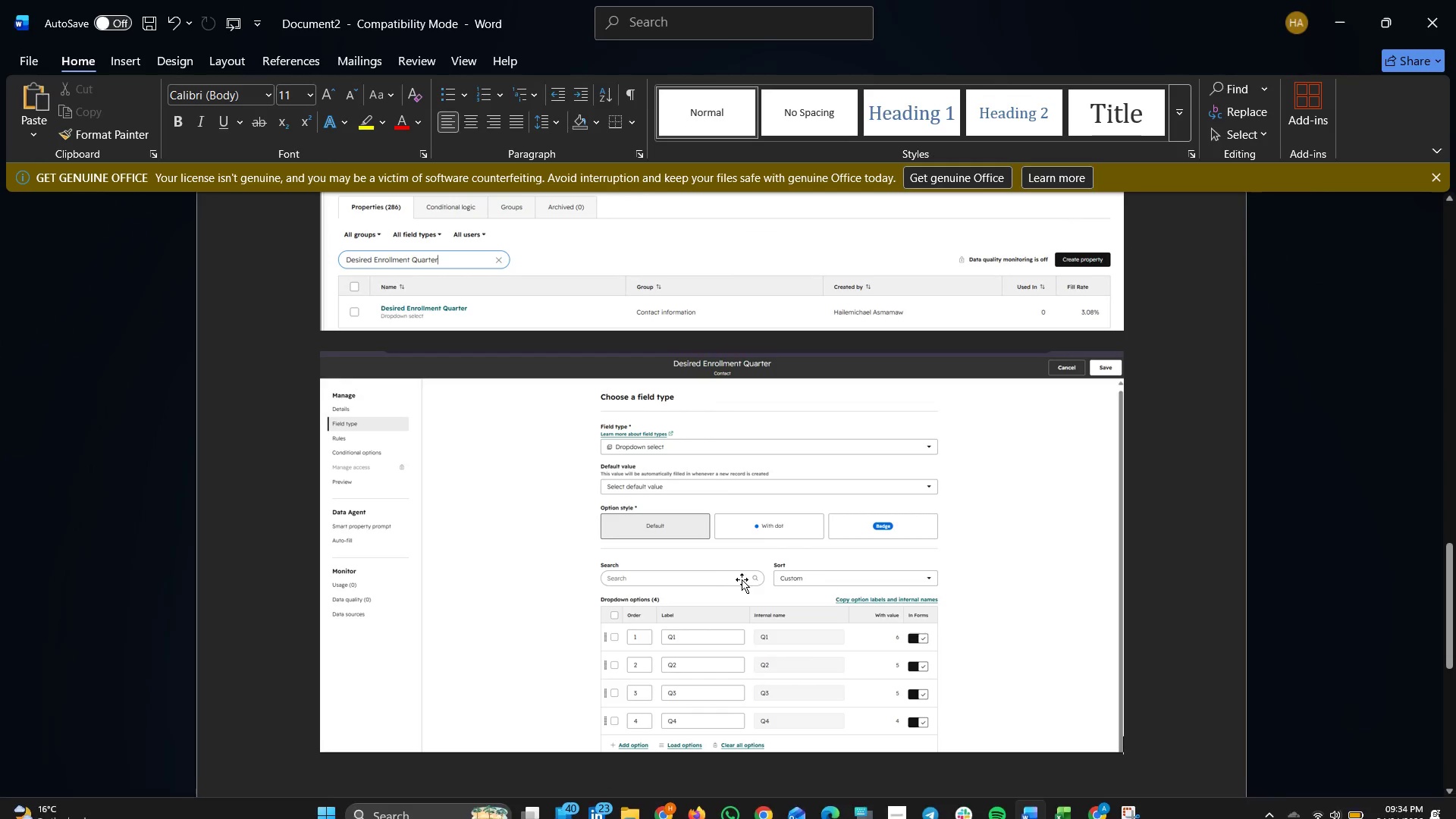 
scroll: coordinate [710, 513], scroll_direction: up, amount: 32.0
 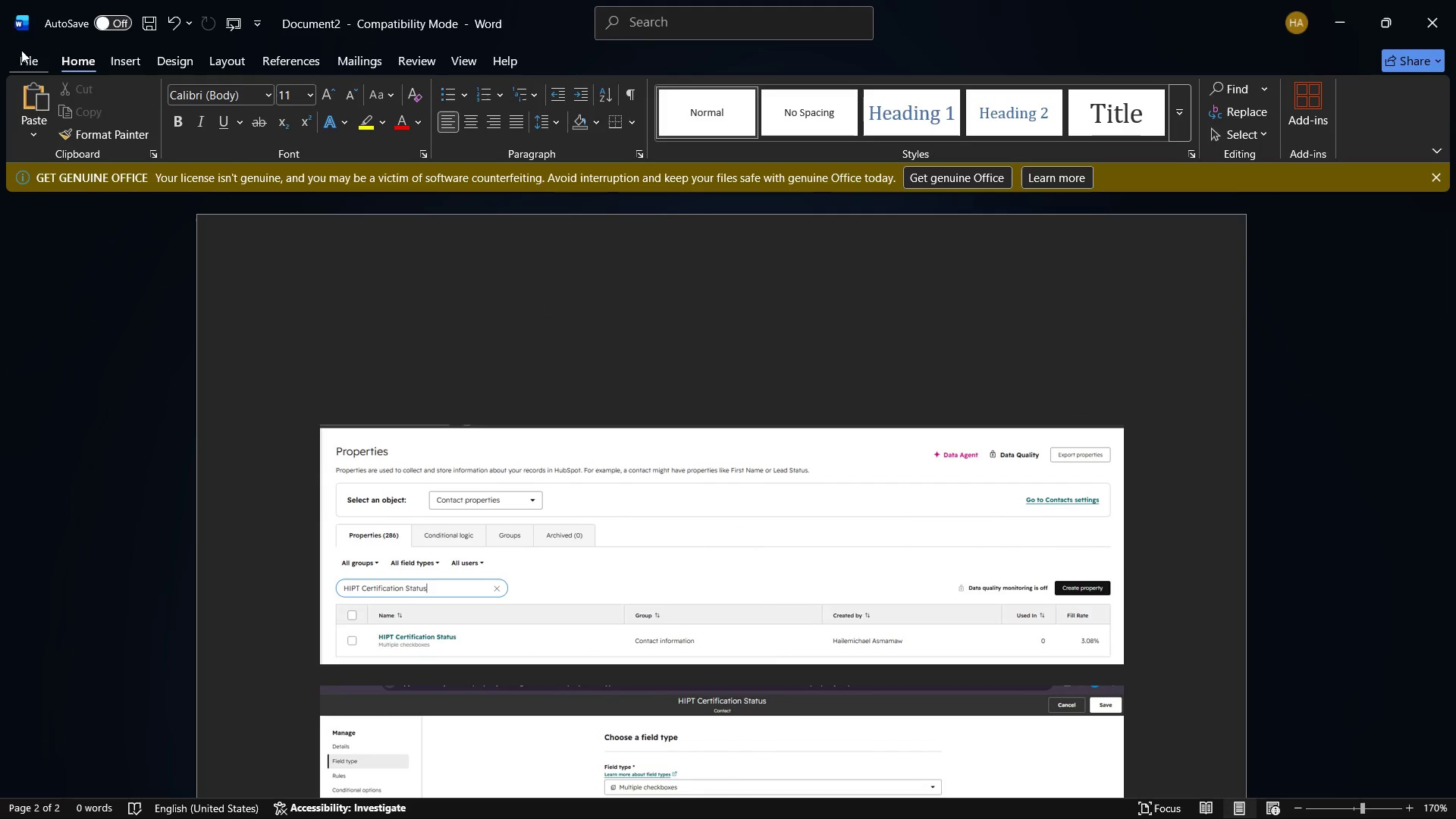 
left_click([17, 55])
 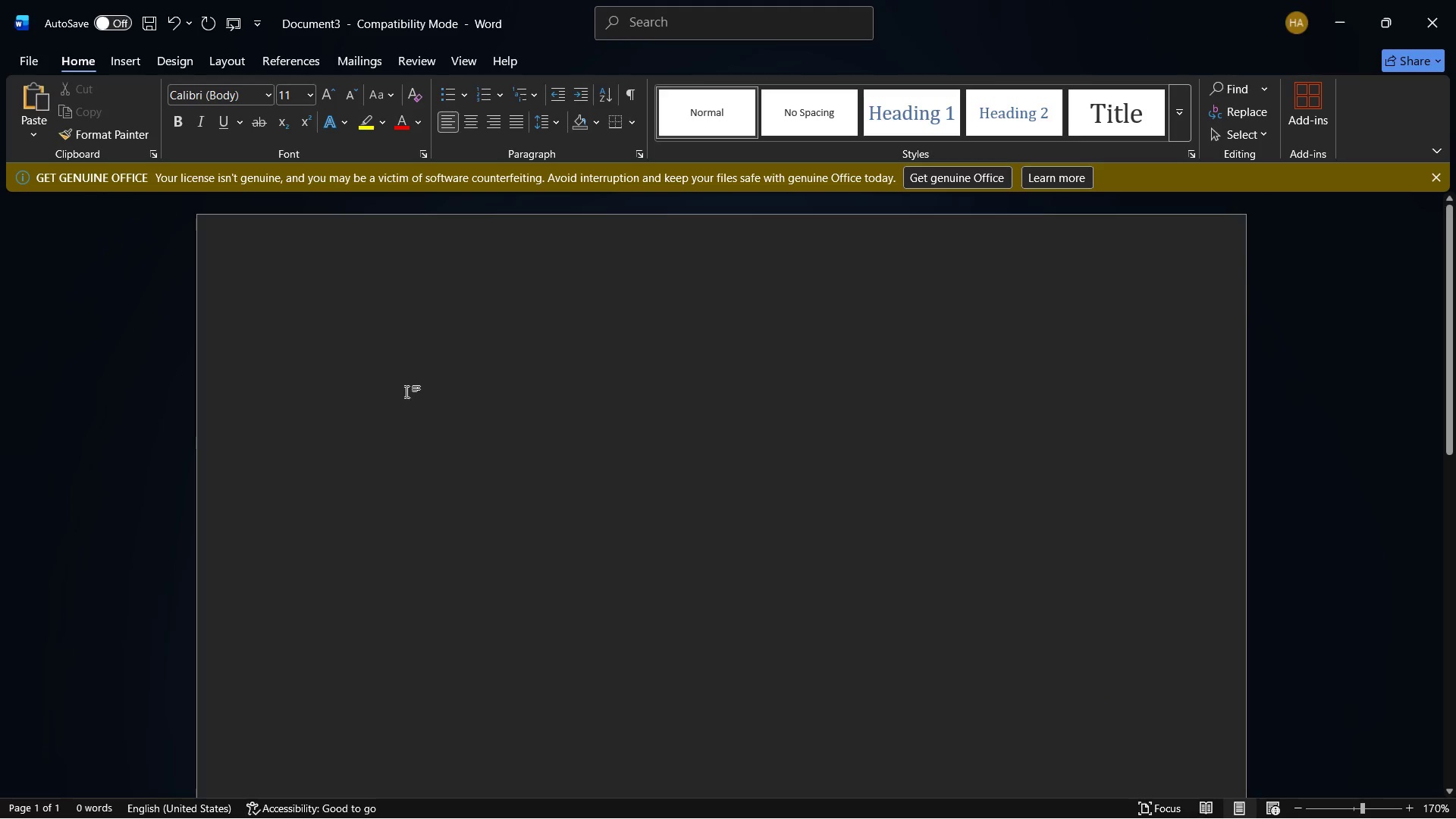 
key(Enter)
 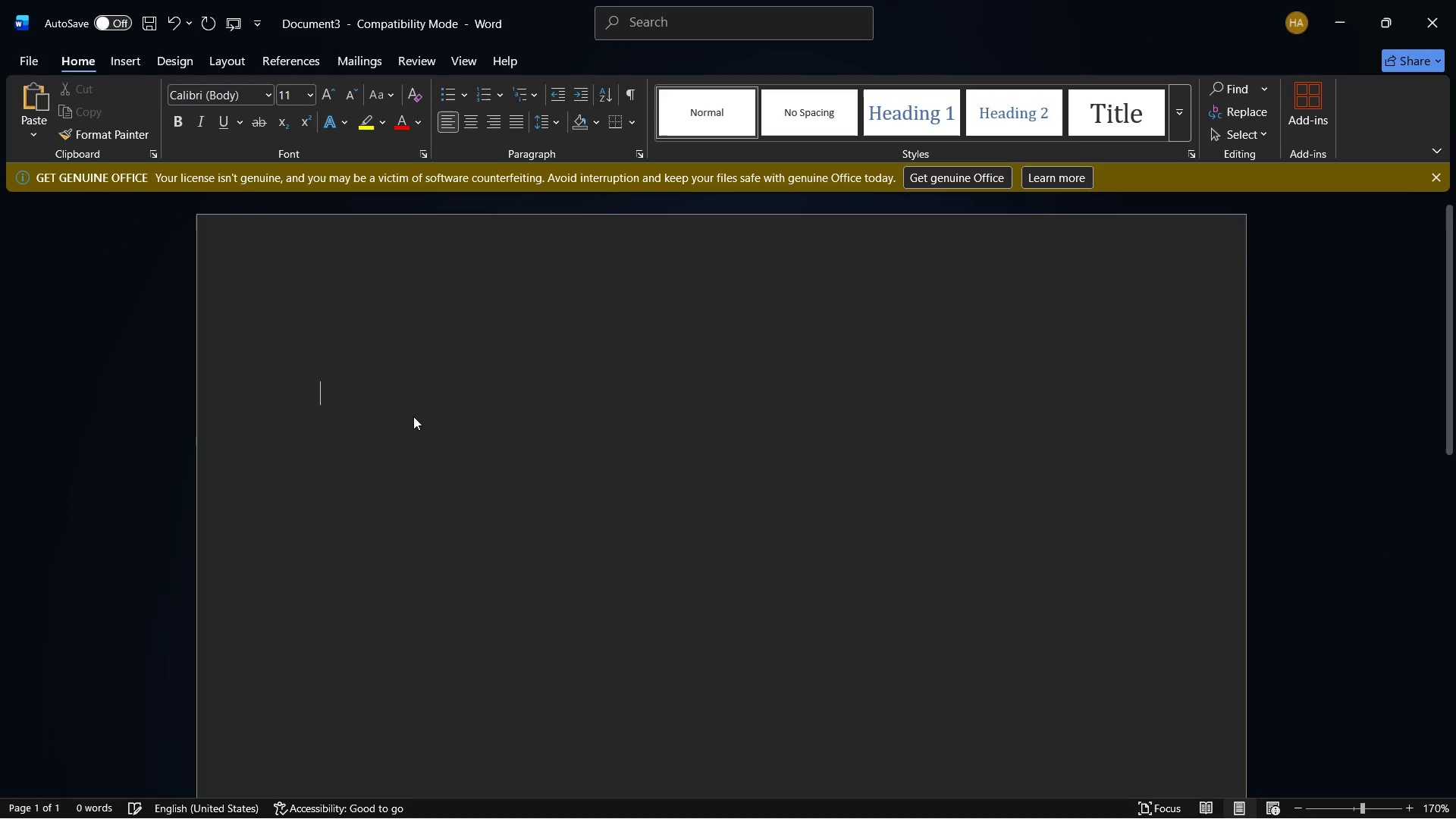 
key(Enter)
 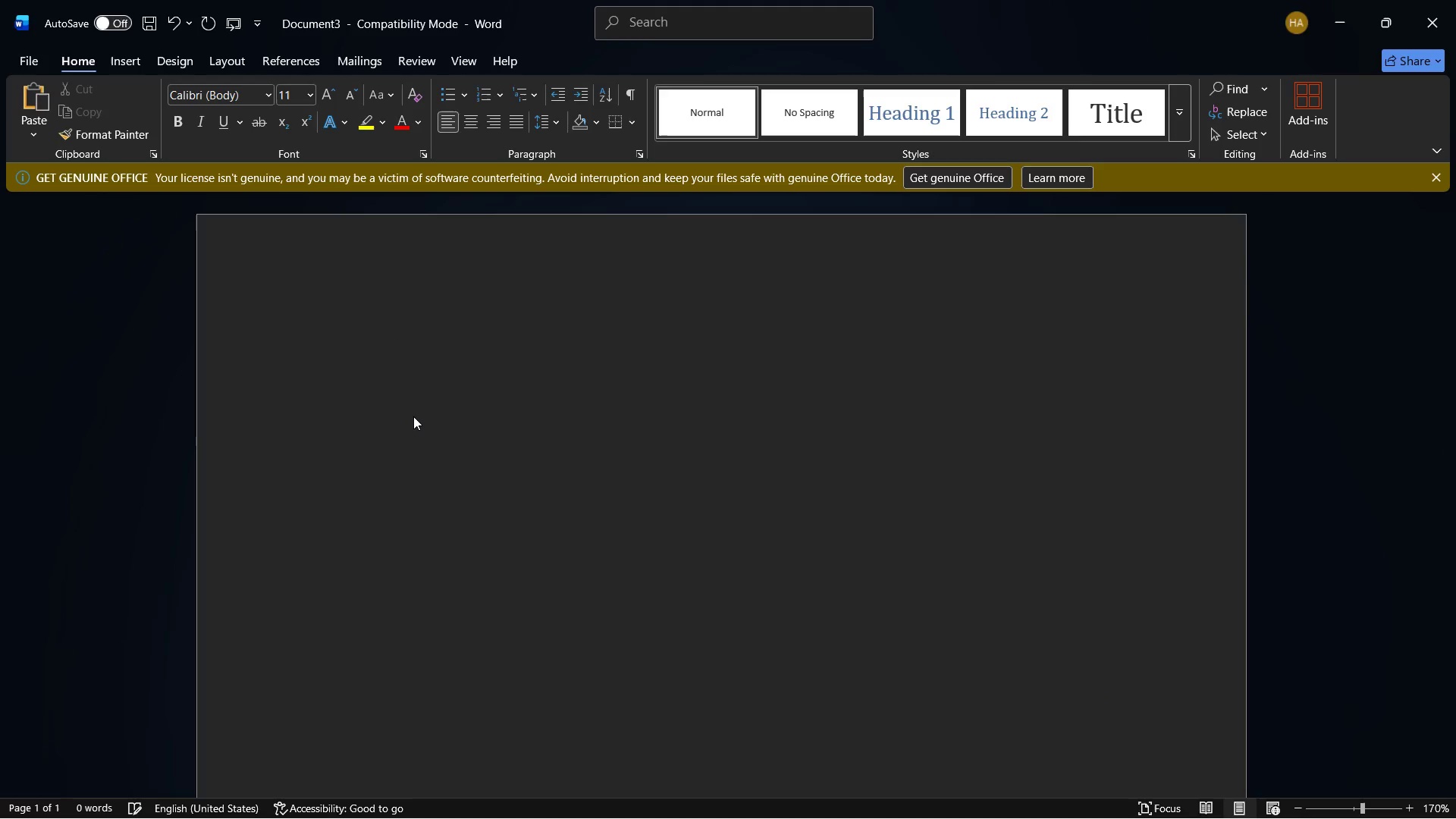 
key(Enter)
 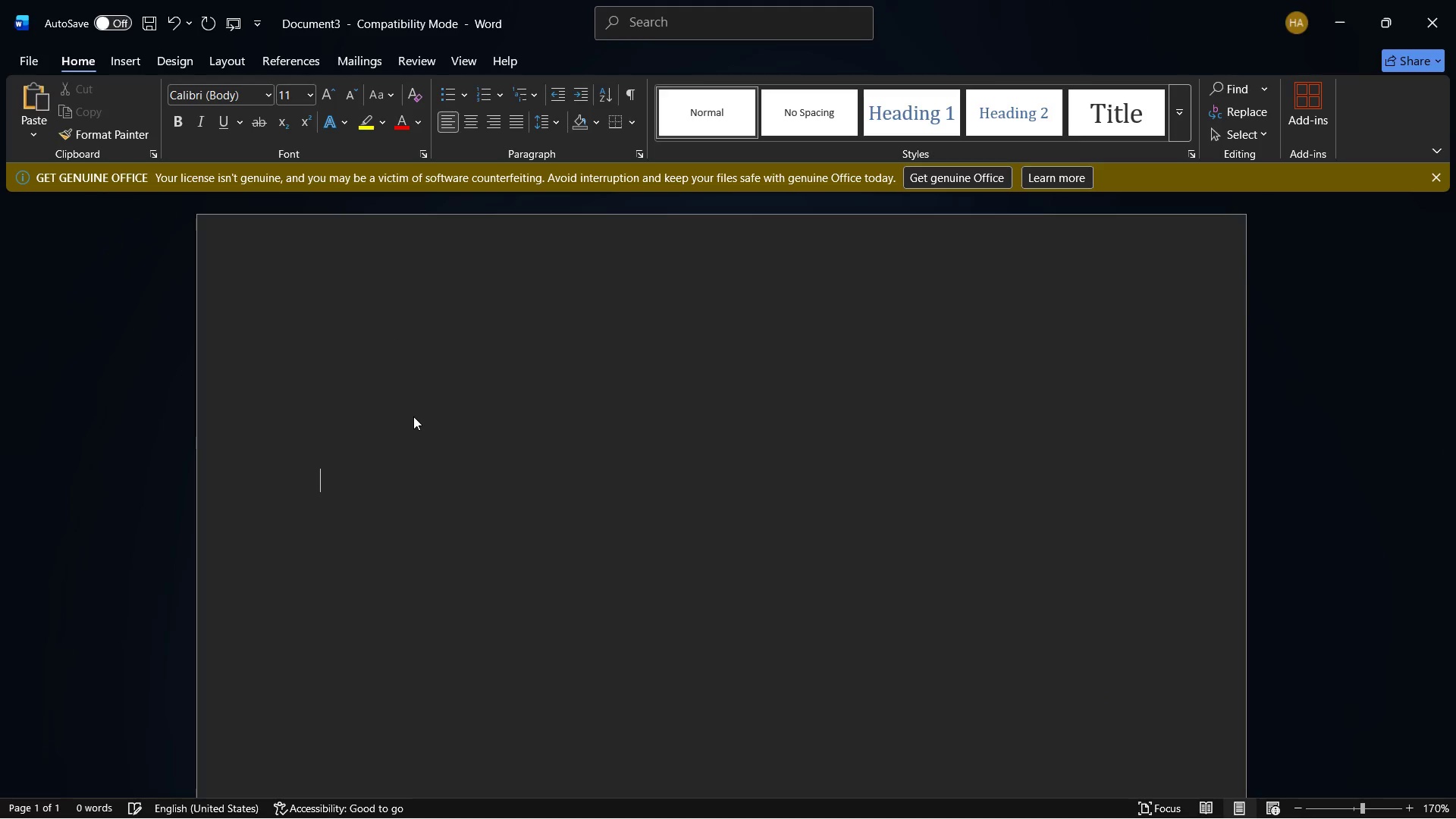 
key(Control+V)
 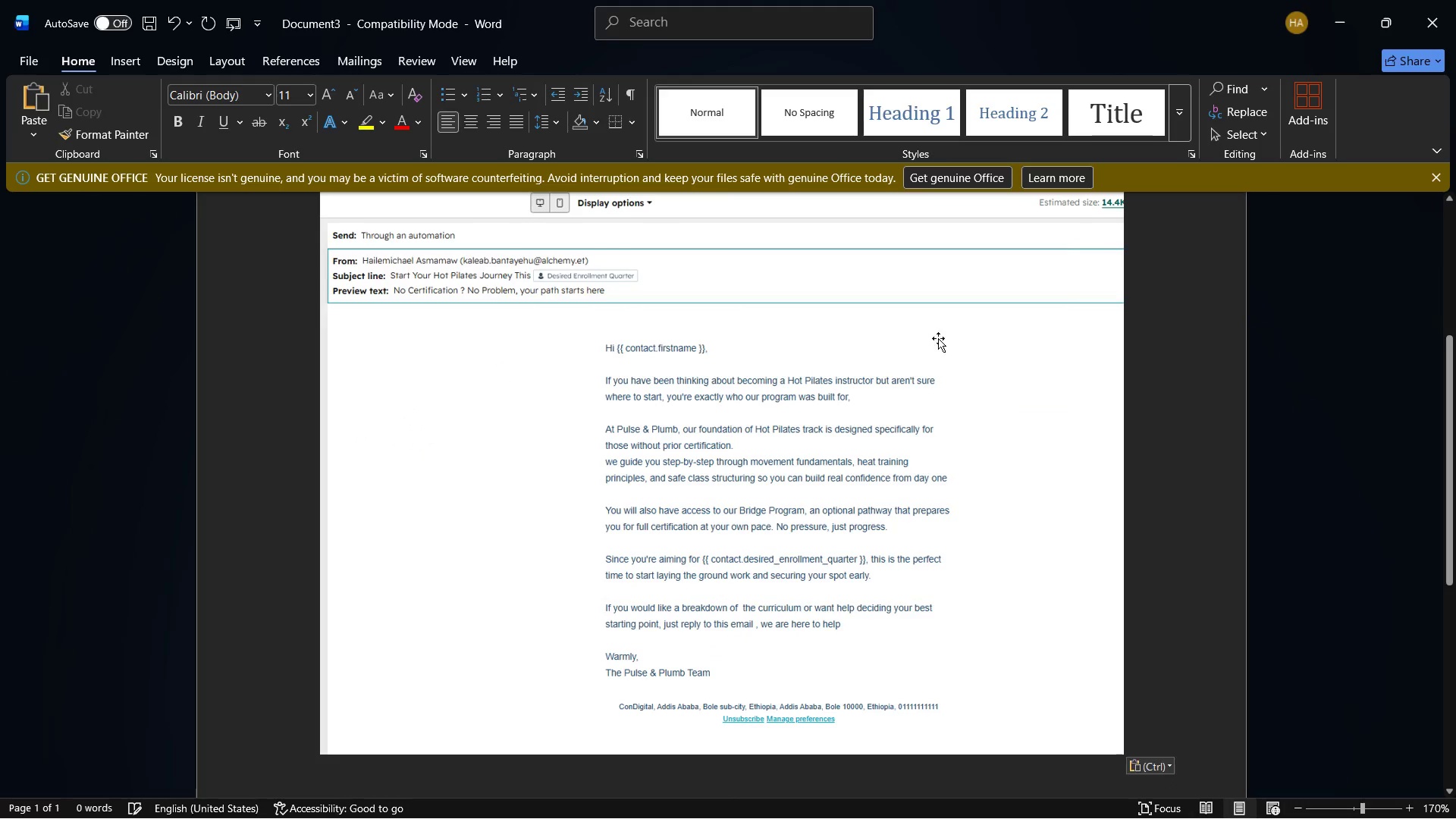 
scroll: coordinate [977, 339], scroll_direction: up, amount: 6.0
 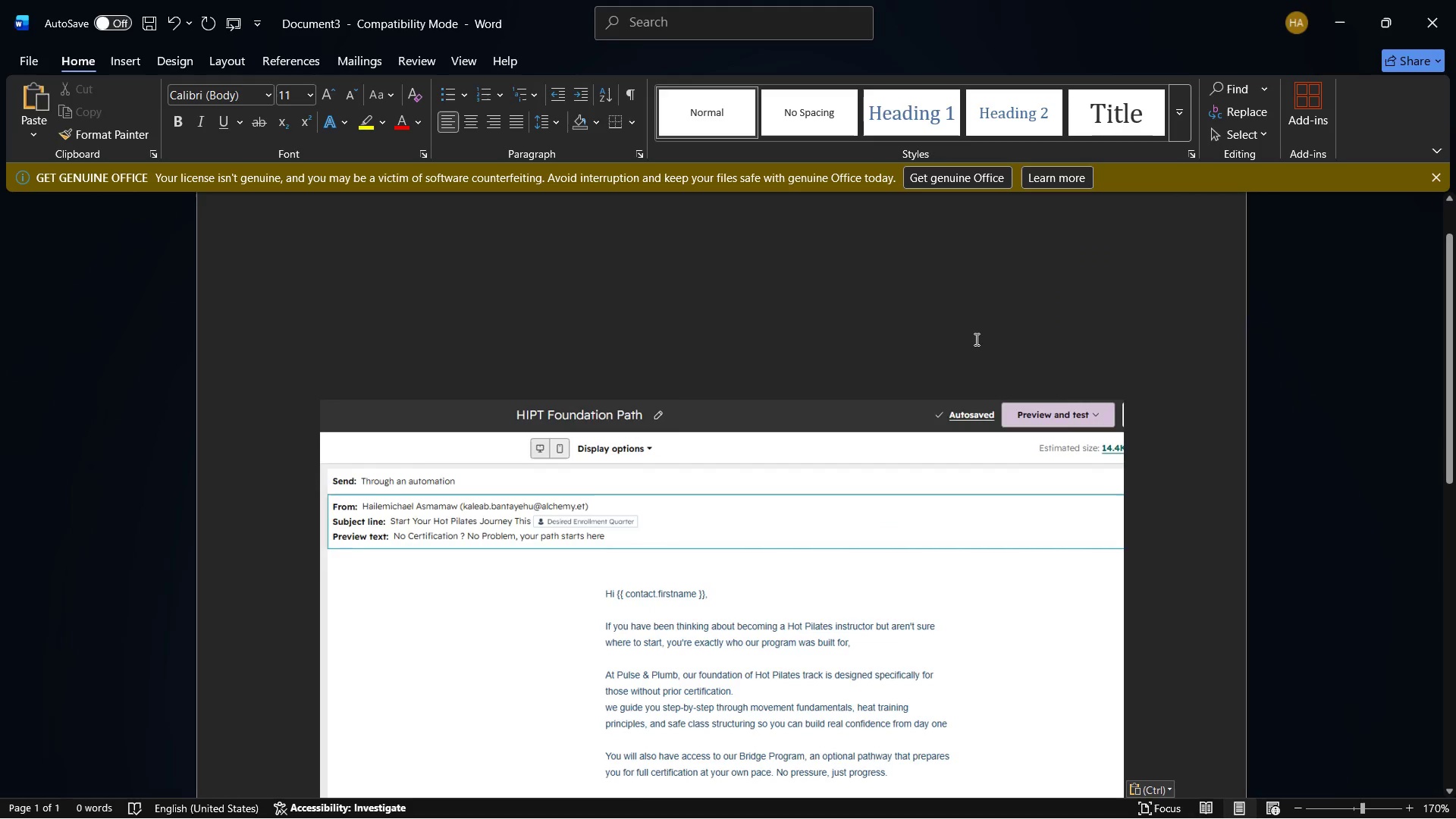 
scroll: coordinate [975, 340], scroll_direction: down, amount: 5.0
 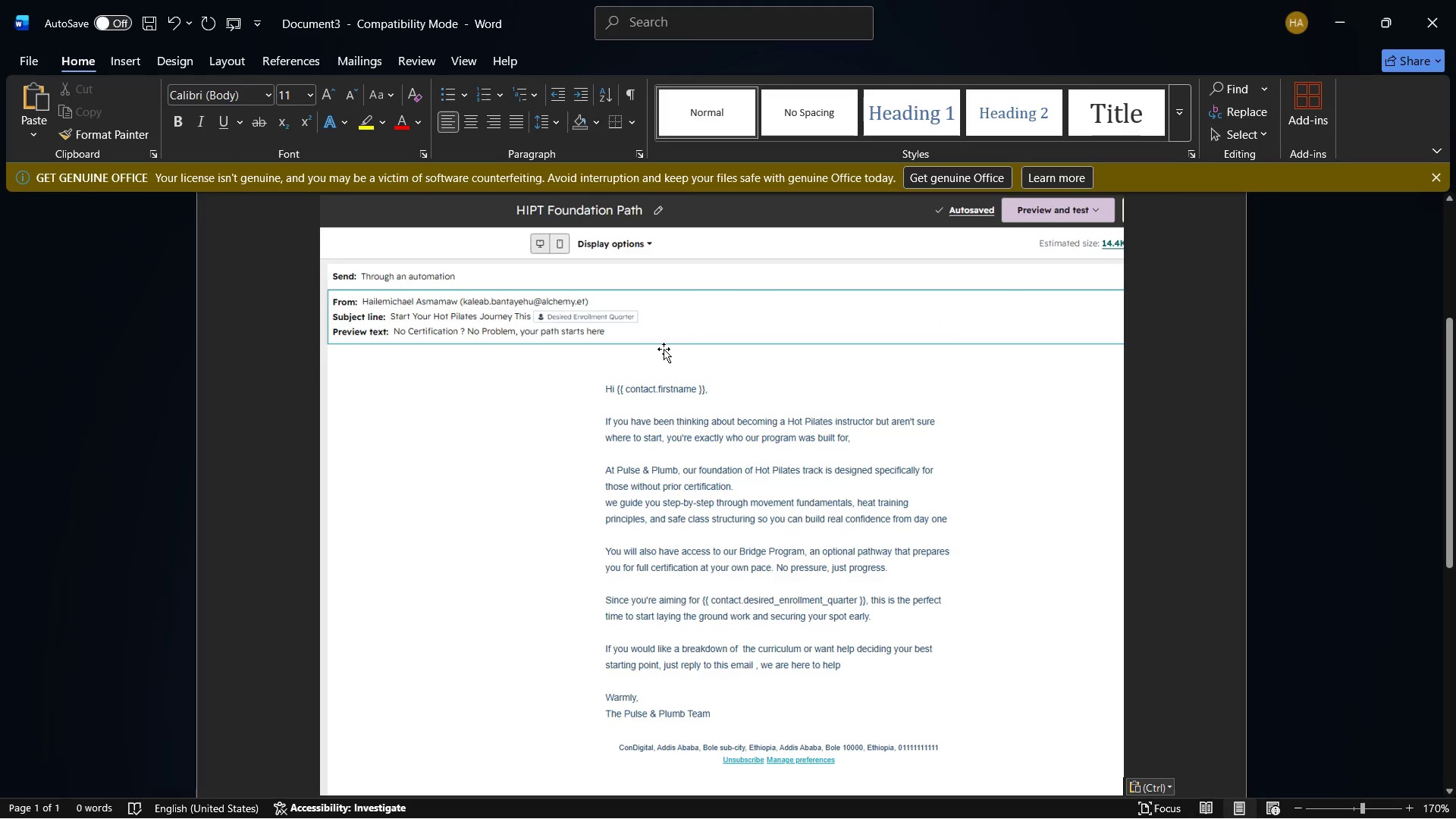 
wait(7.65)
 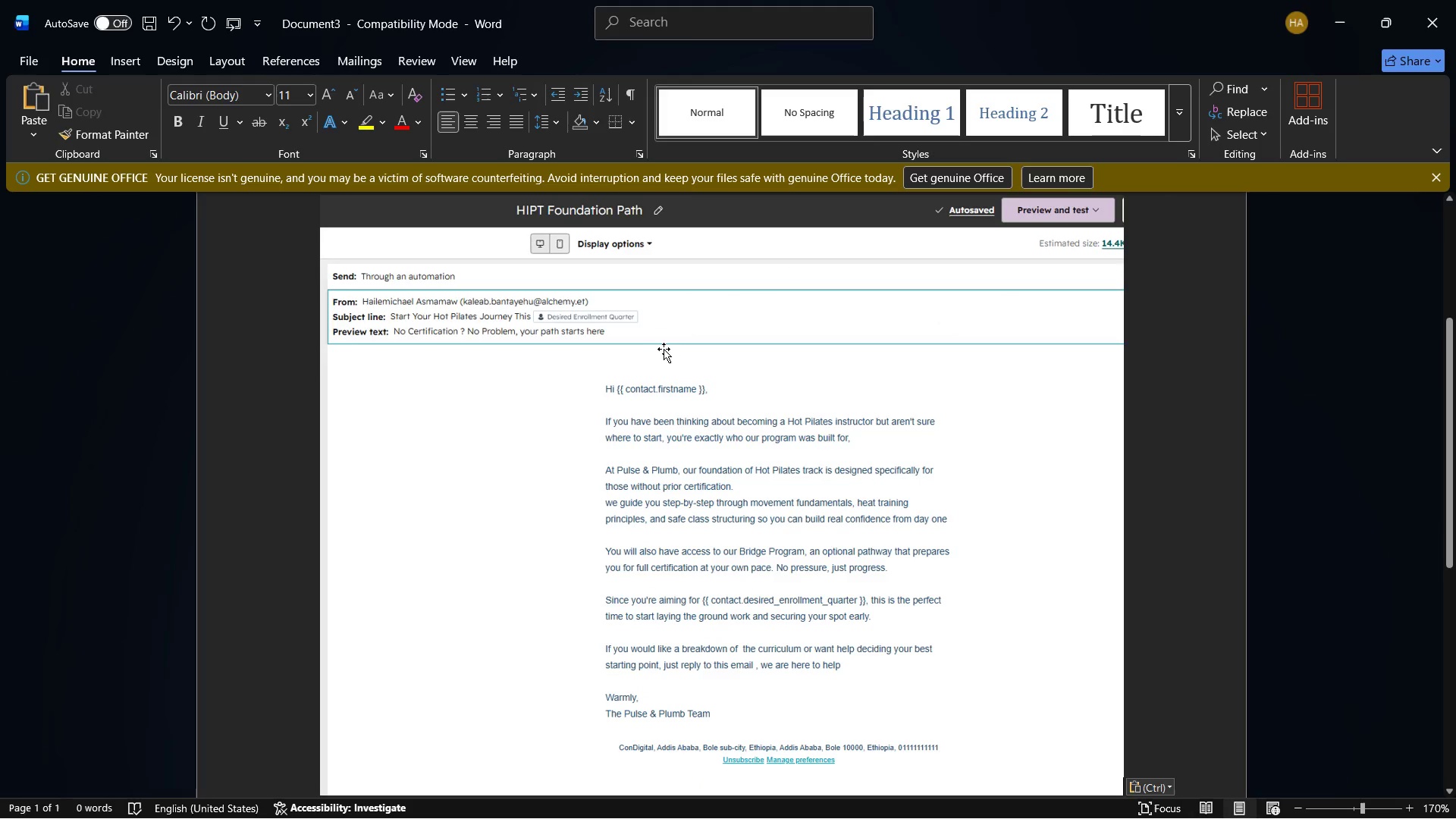 
scroll: coordinate [1043, 358], scroll_direction: down, amount: 5.0
 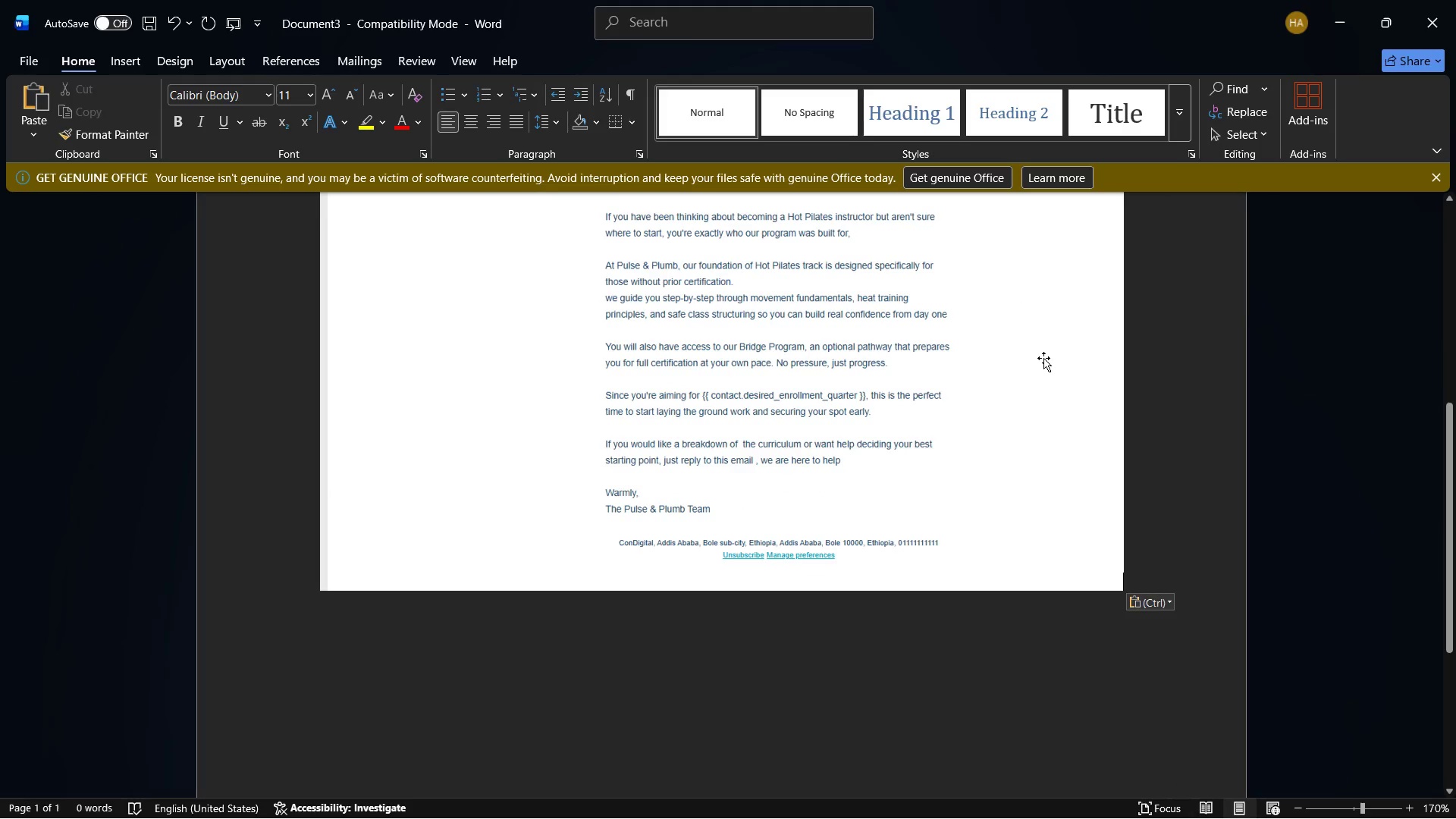 
scroll: coordinate [1044, 356], scroll_direction: up, amount: 9.0
 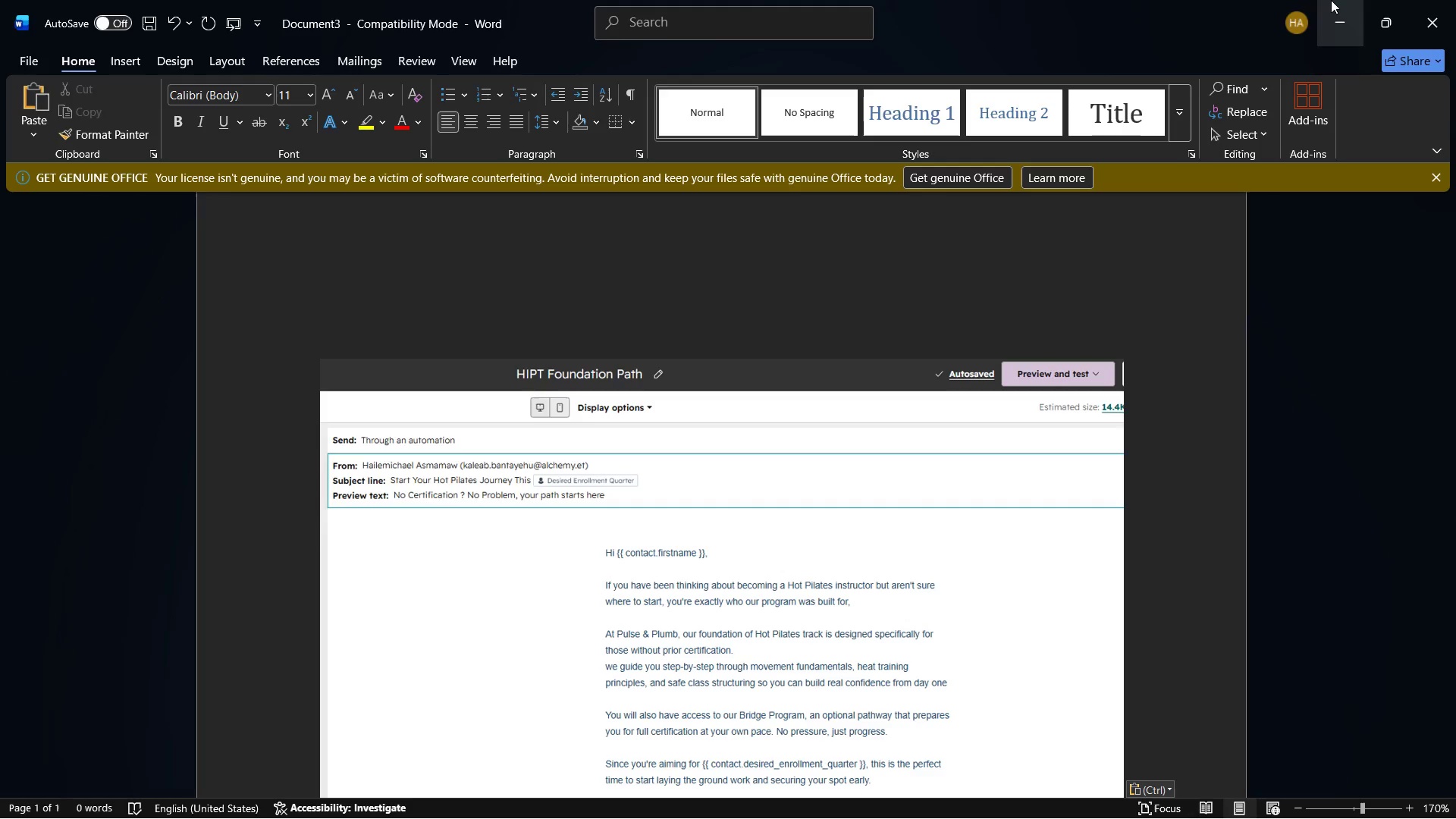 
left_click([1331, 0])
 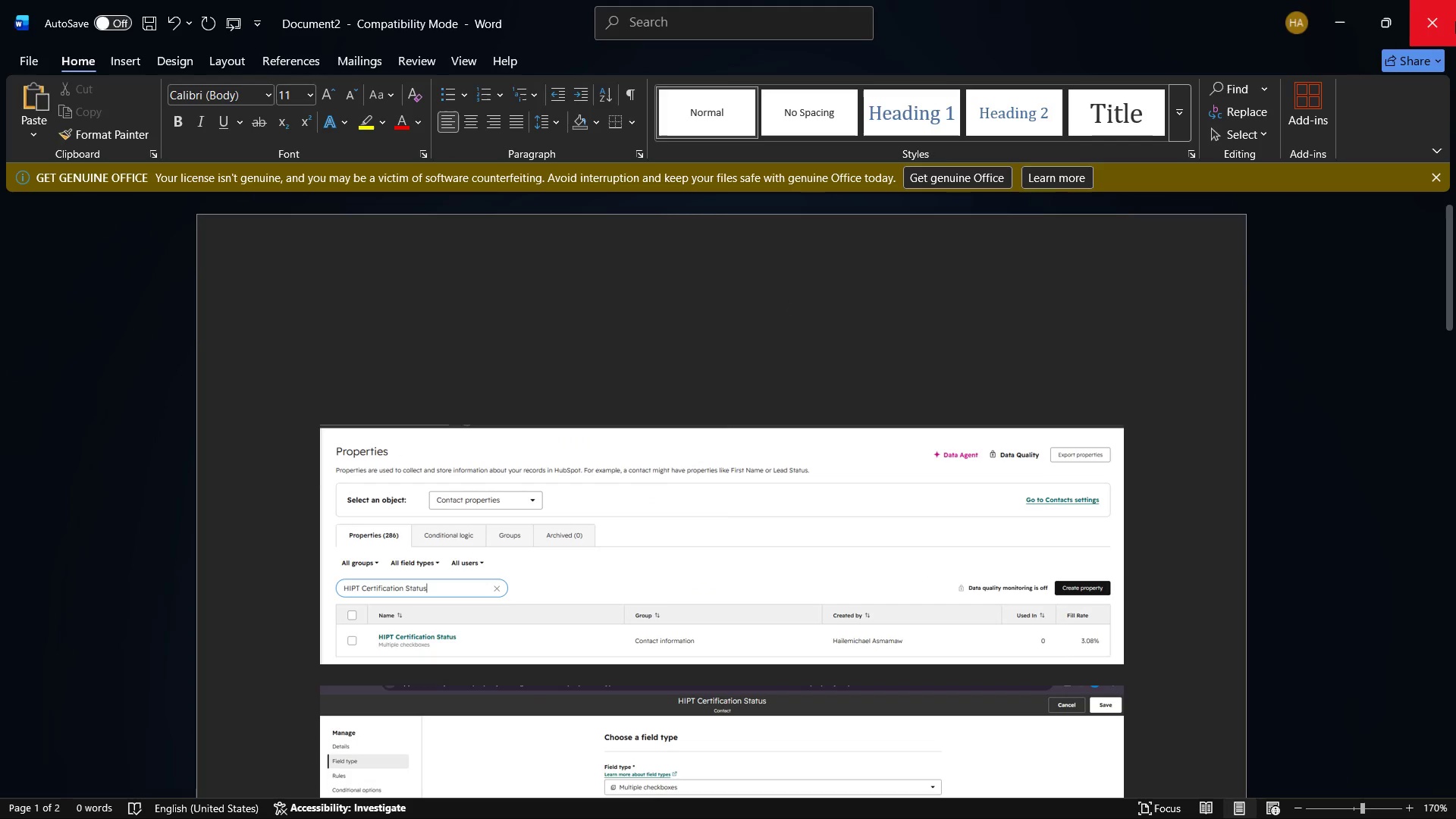 
left_click([1345, 0])
 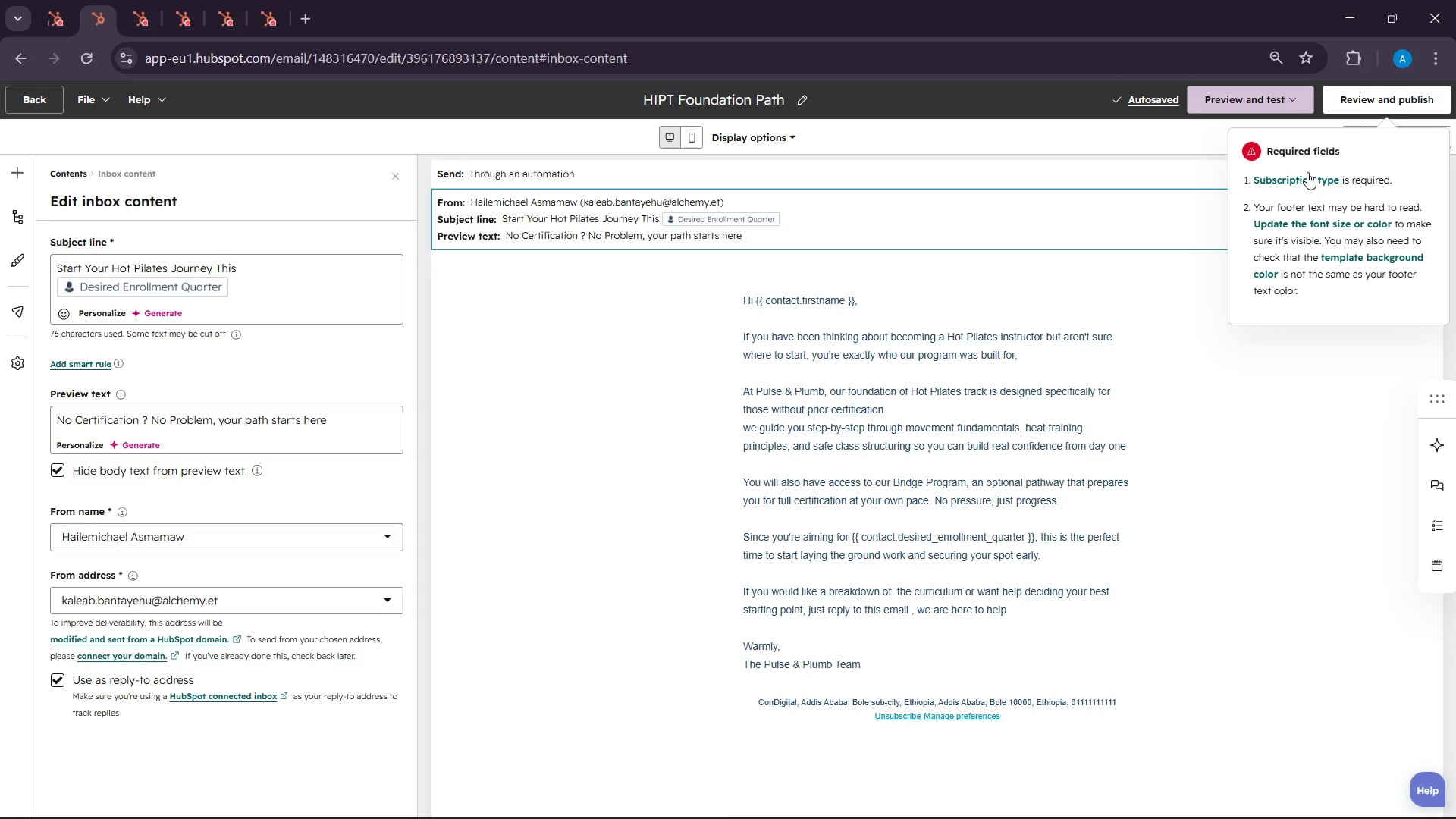 
left_click([1307, 172])
 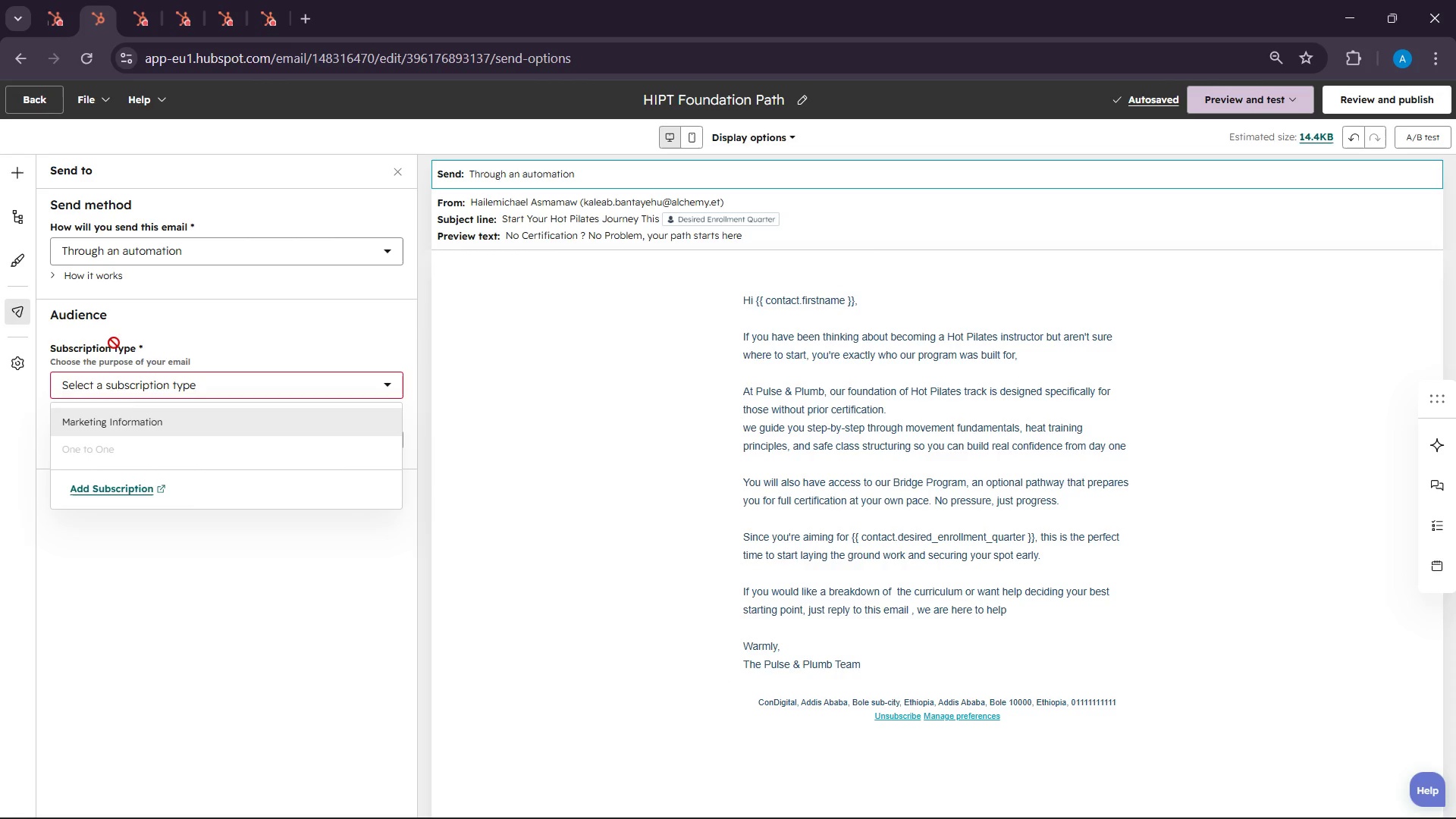 
wait(8.5)
 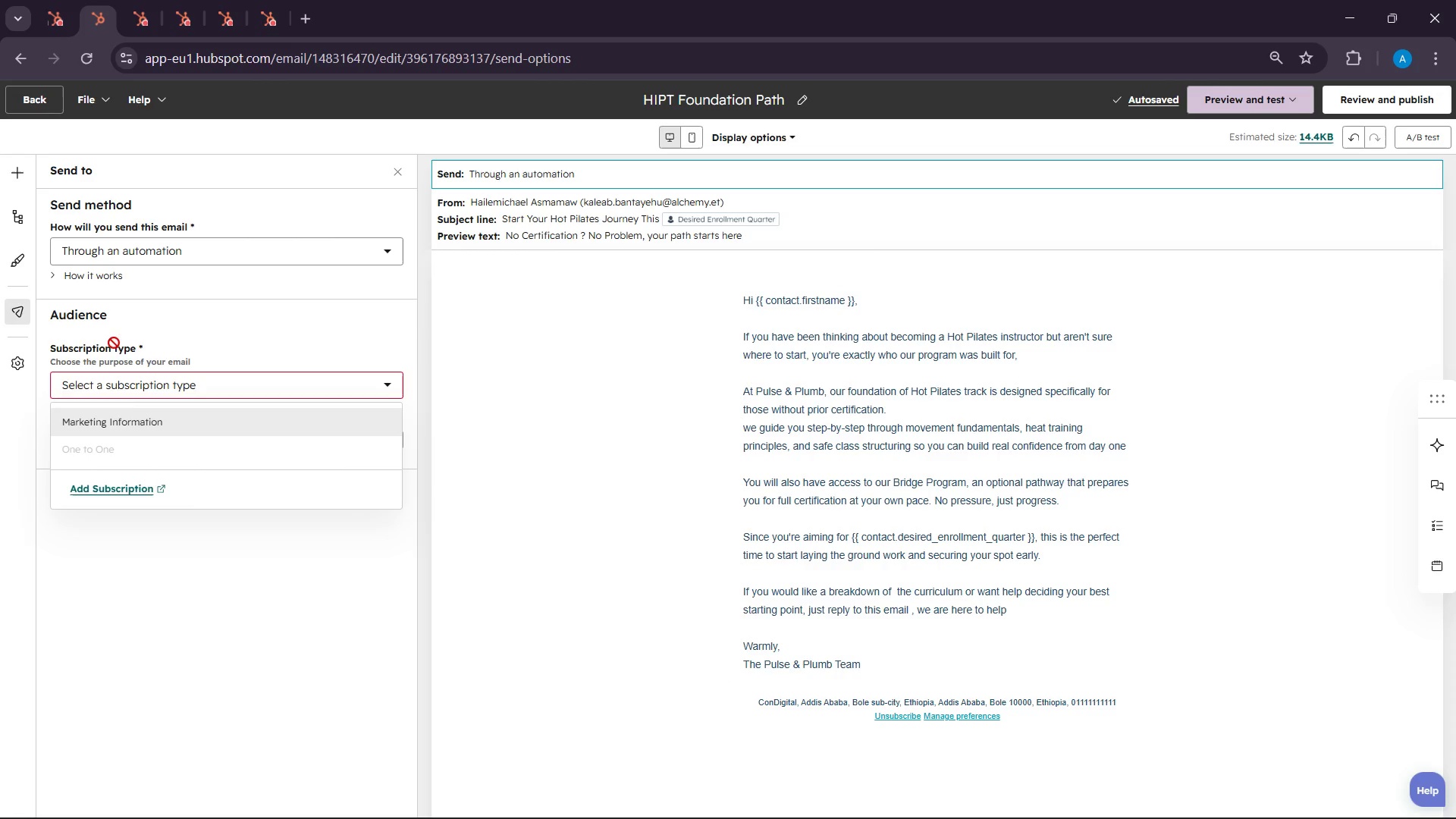 
left_click([1282, 195])
 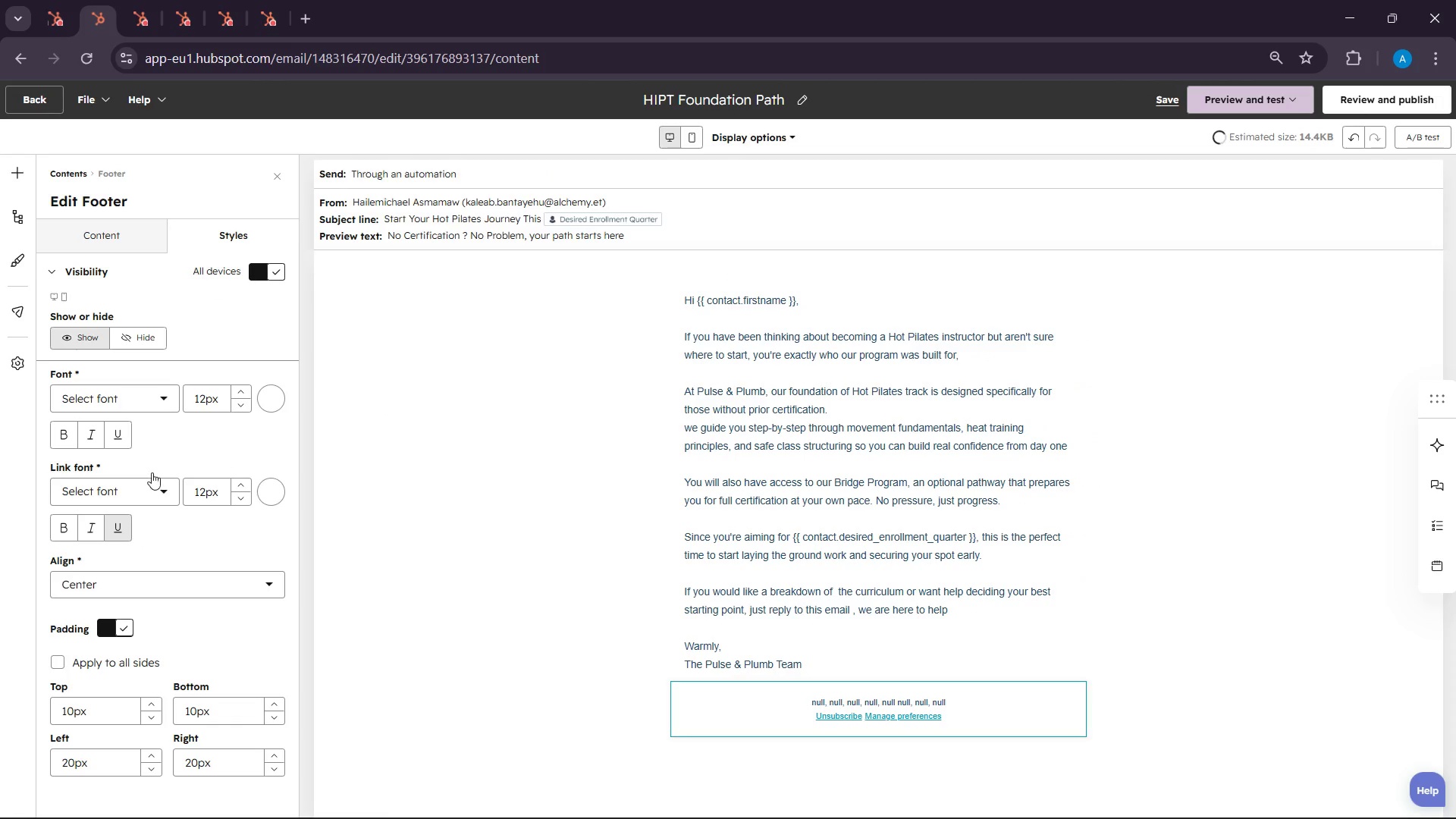 
left_click([165, 400])
 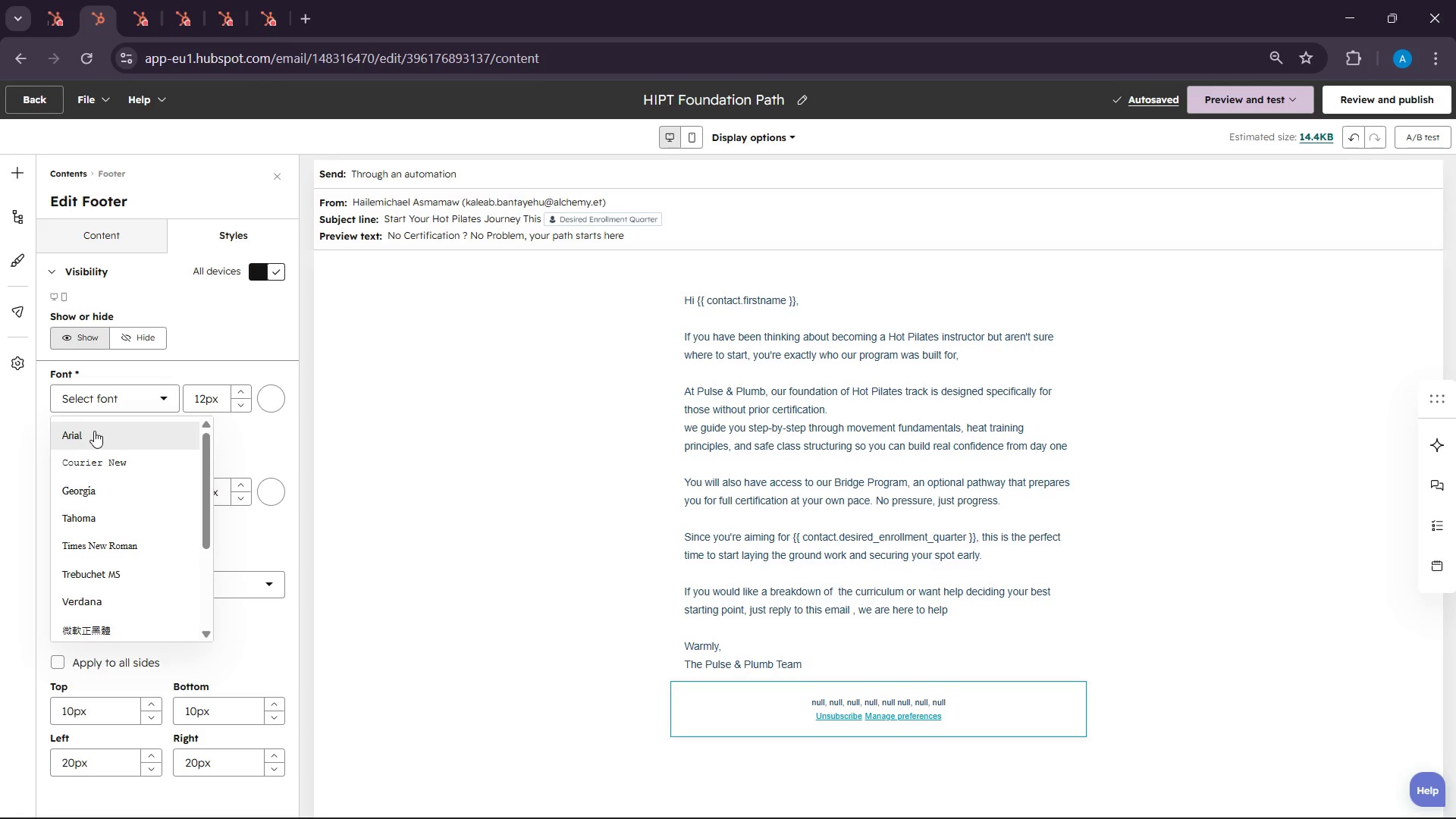 
left_click([99, 496])
 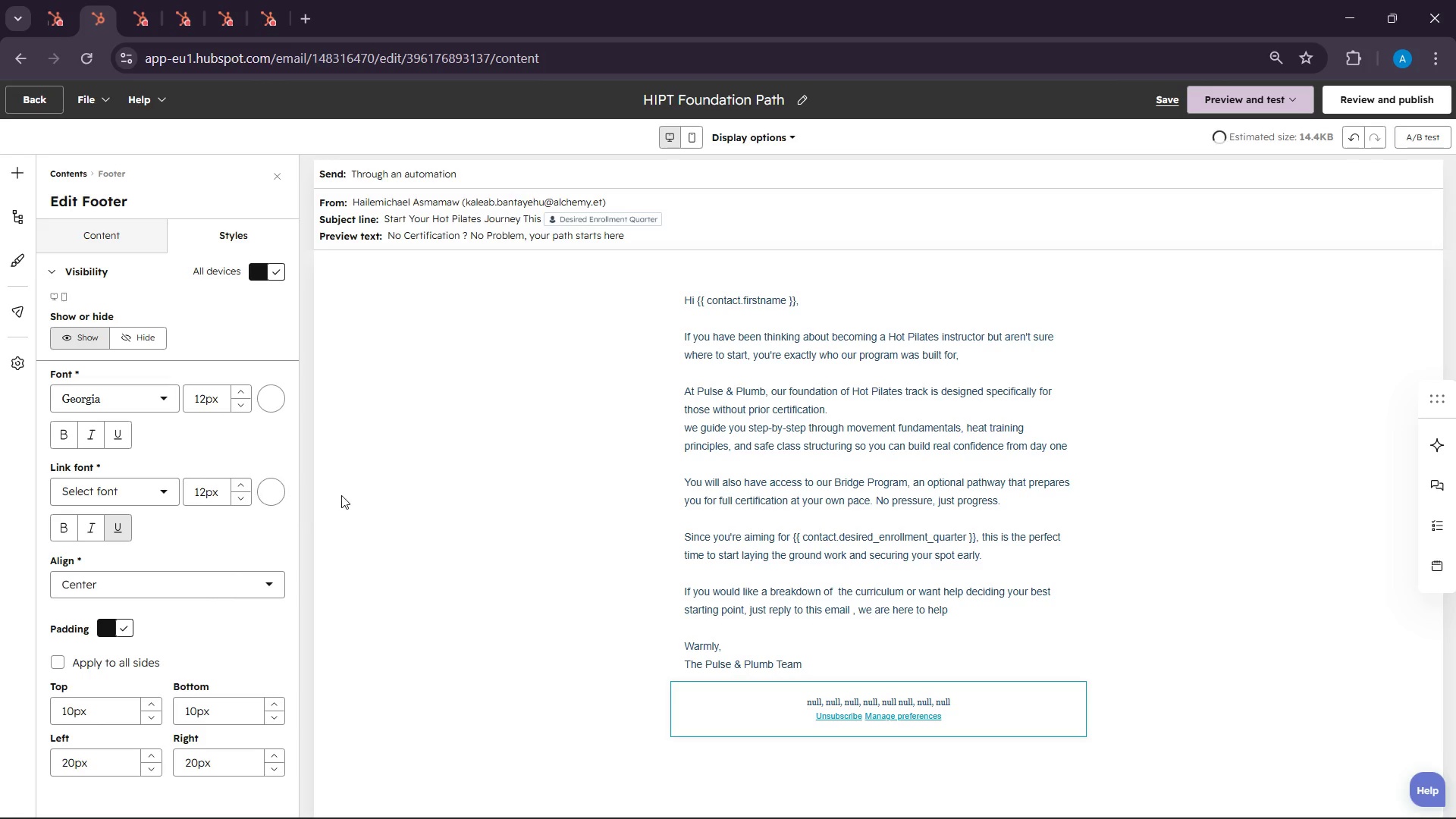 
scroll: coordinate [209, 504], scroll_direction: down, amount: 1.0
 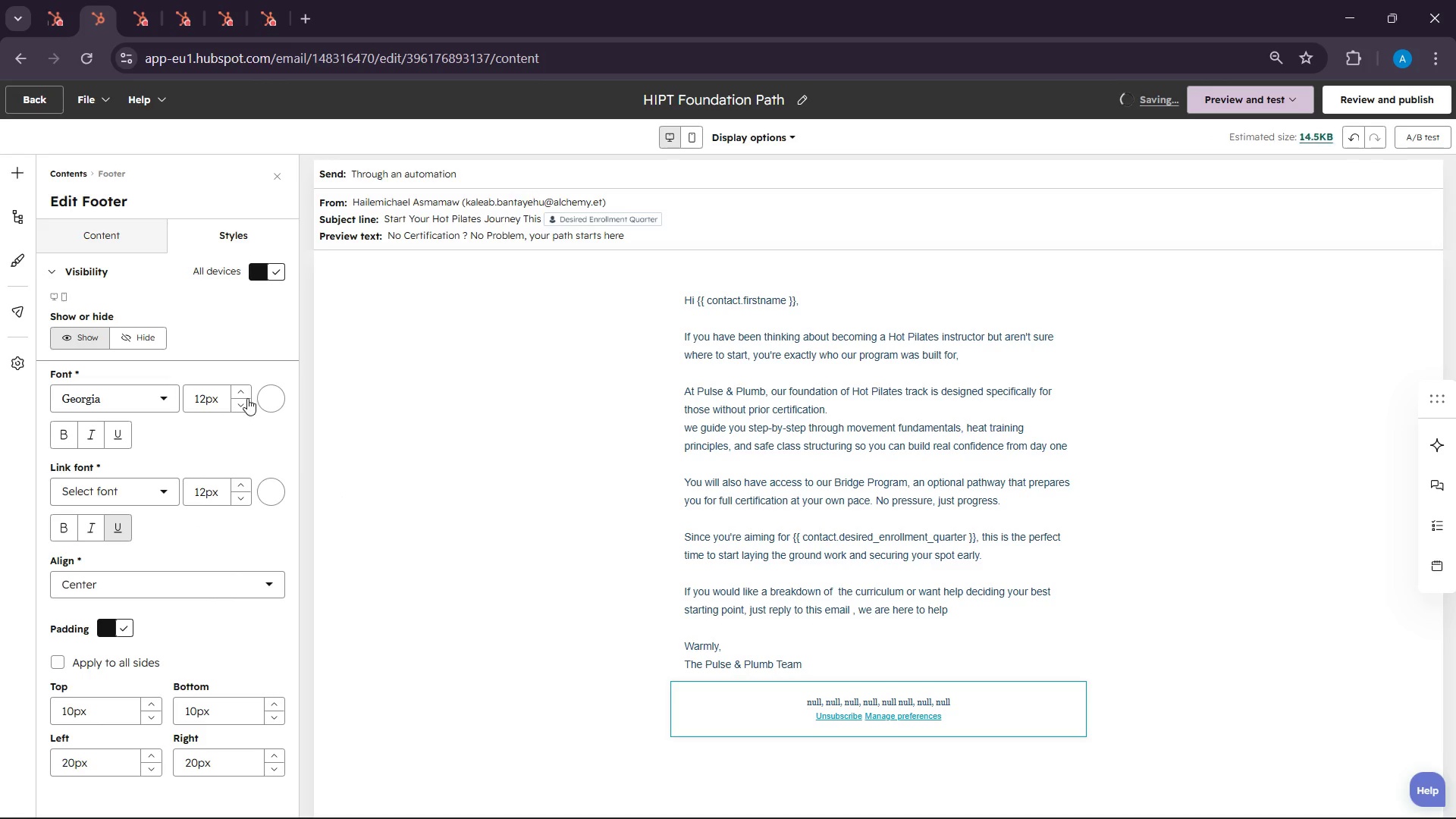 
left_click([247, 388])
 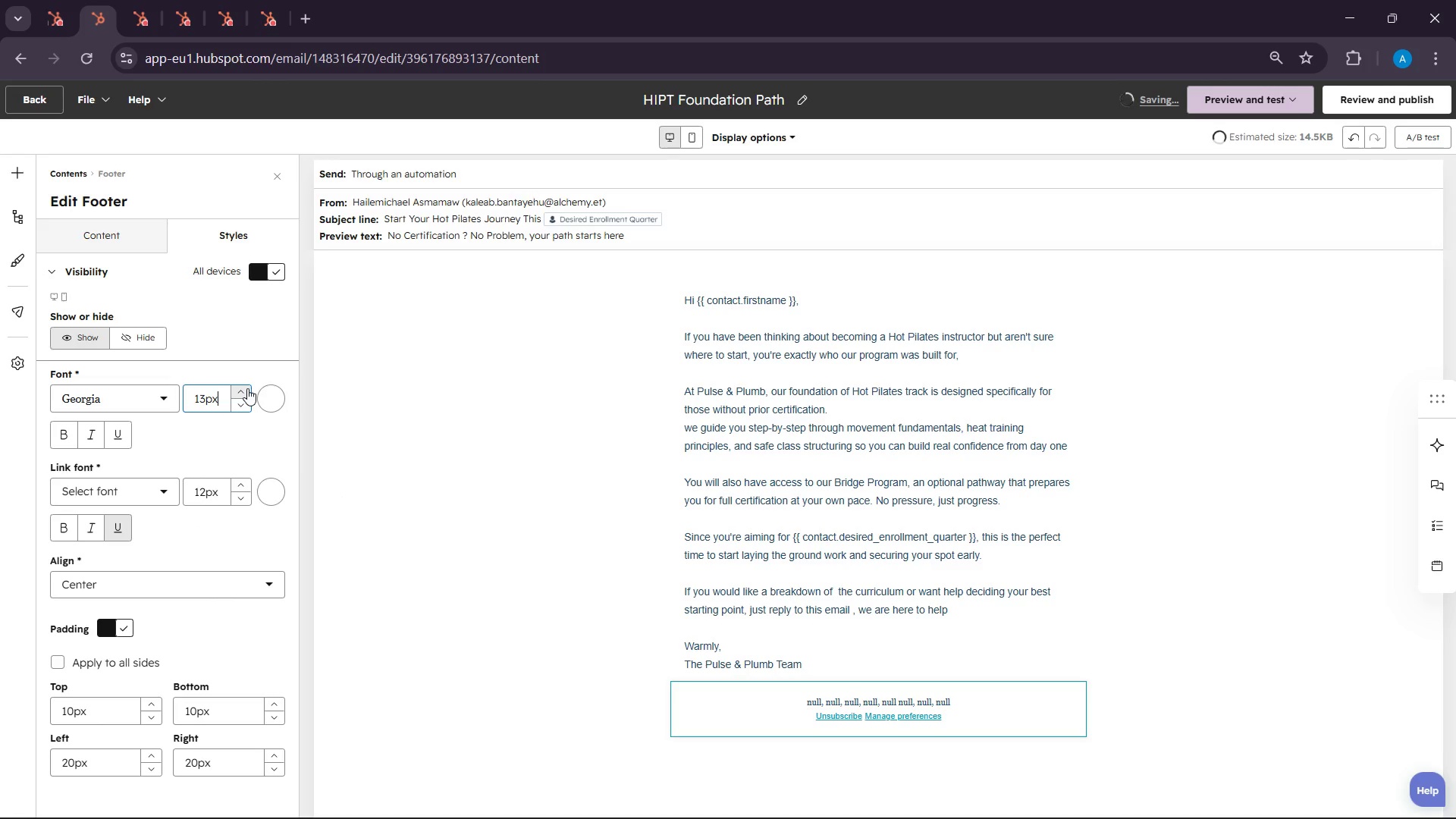 
left_click([247, 388])
 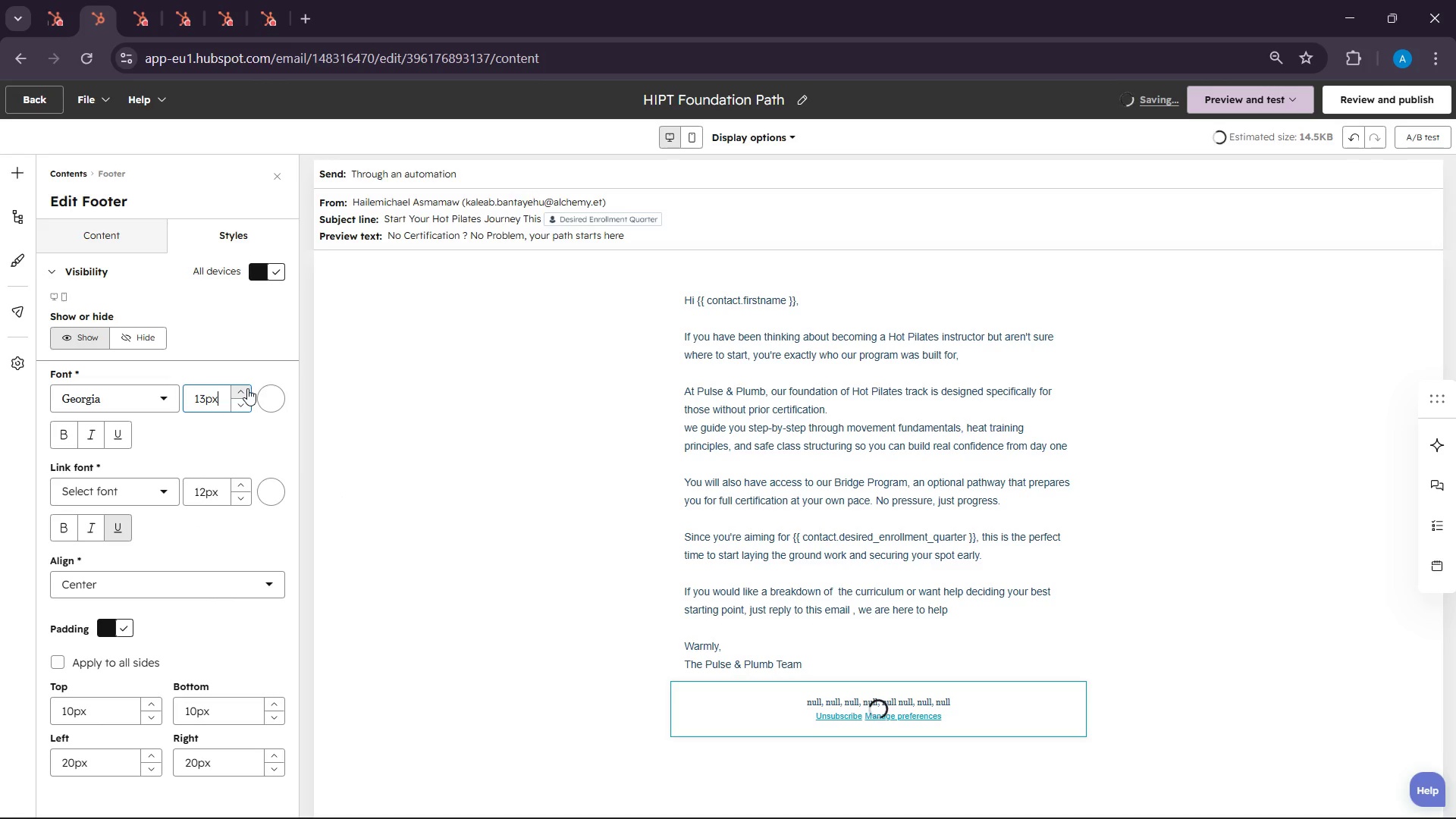 
left_click([247, 388])
 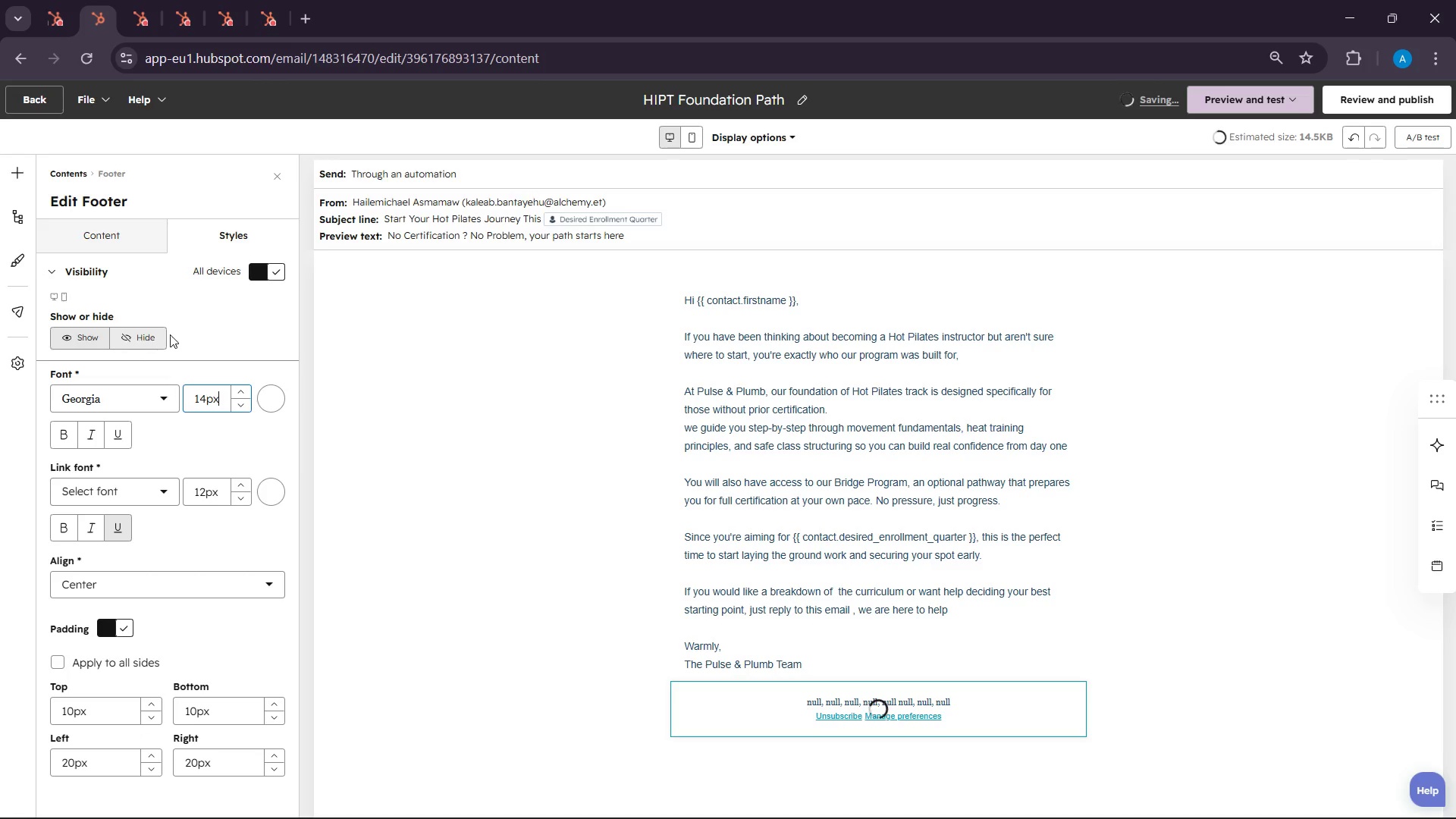 
wait(10.86)
 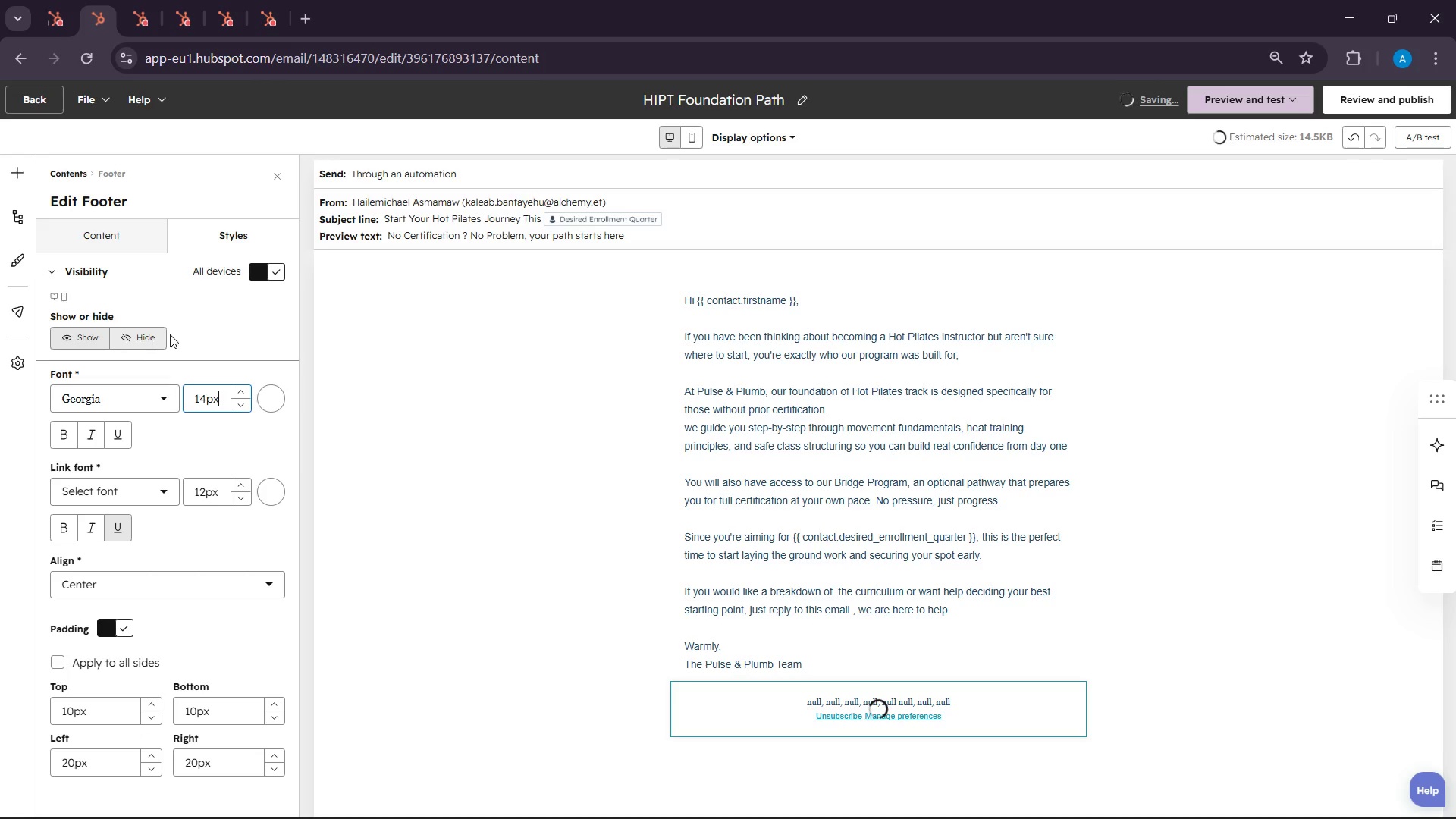 
left_click([268, 395])
 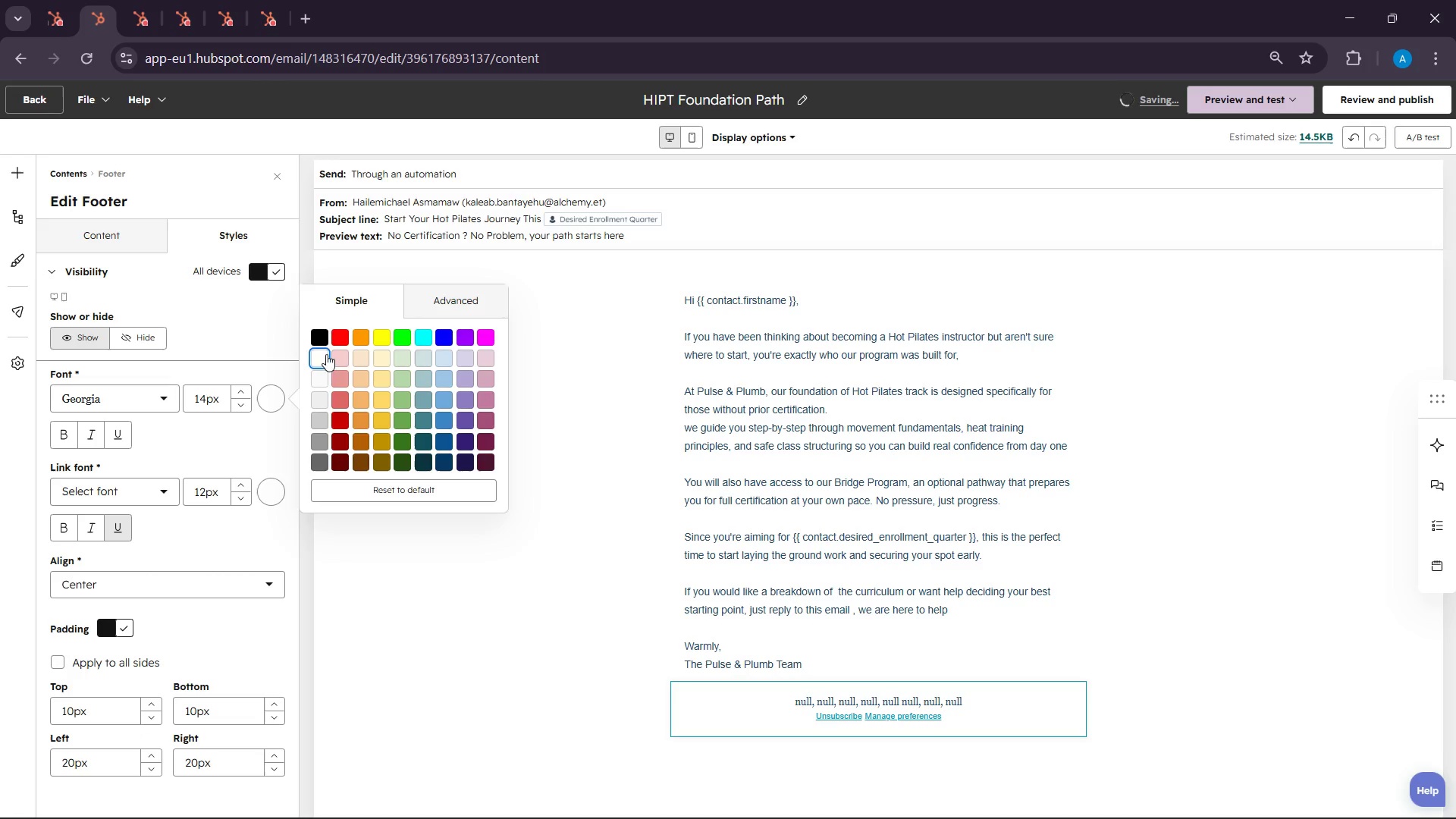 
left_click([328, 337])
 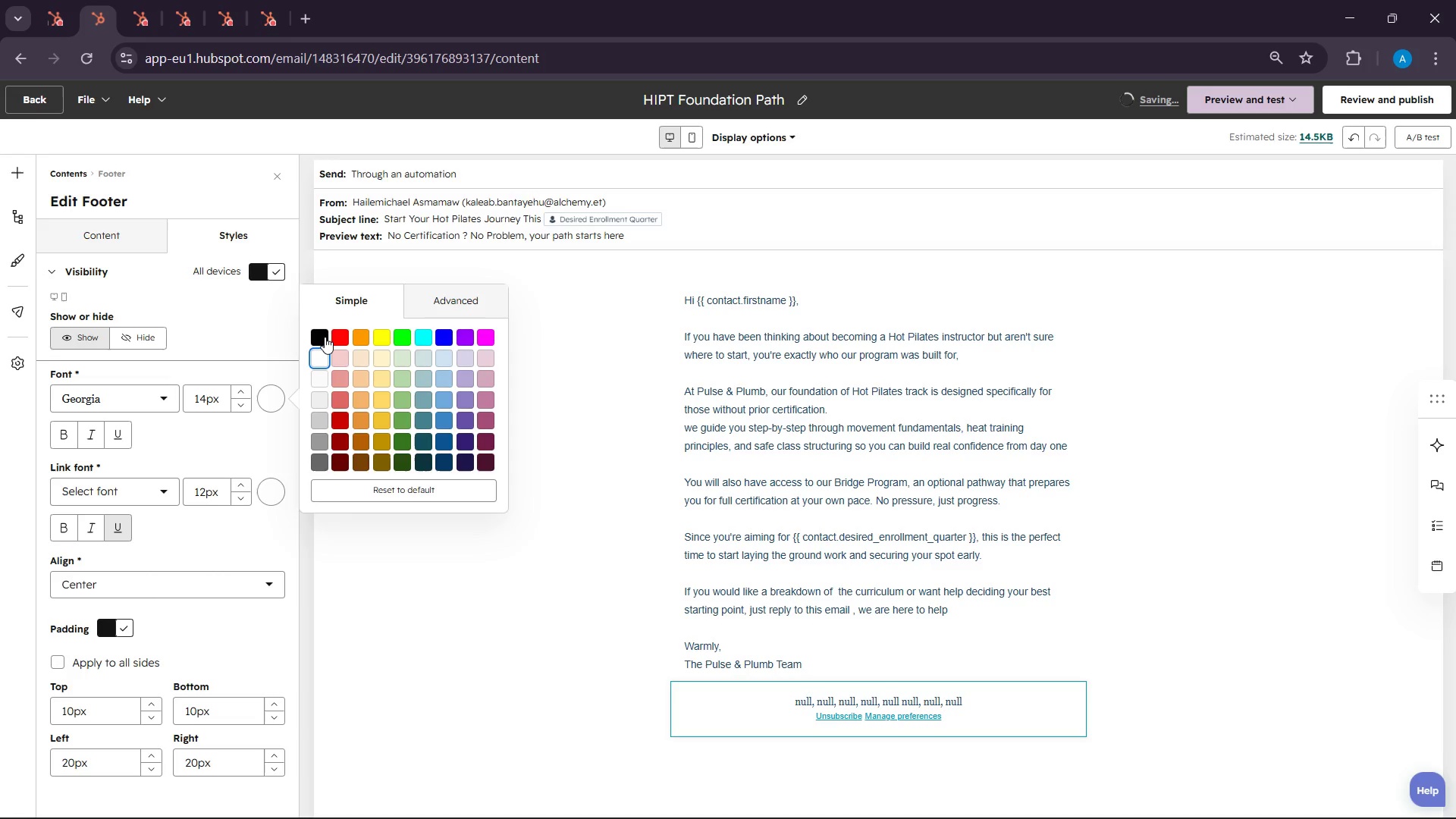 
left_click([325, 337])
 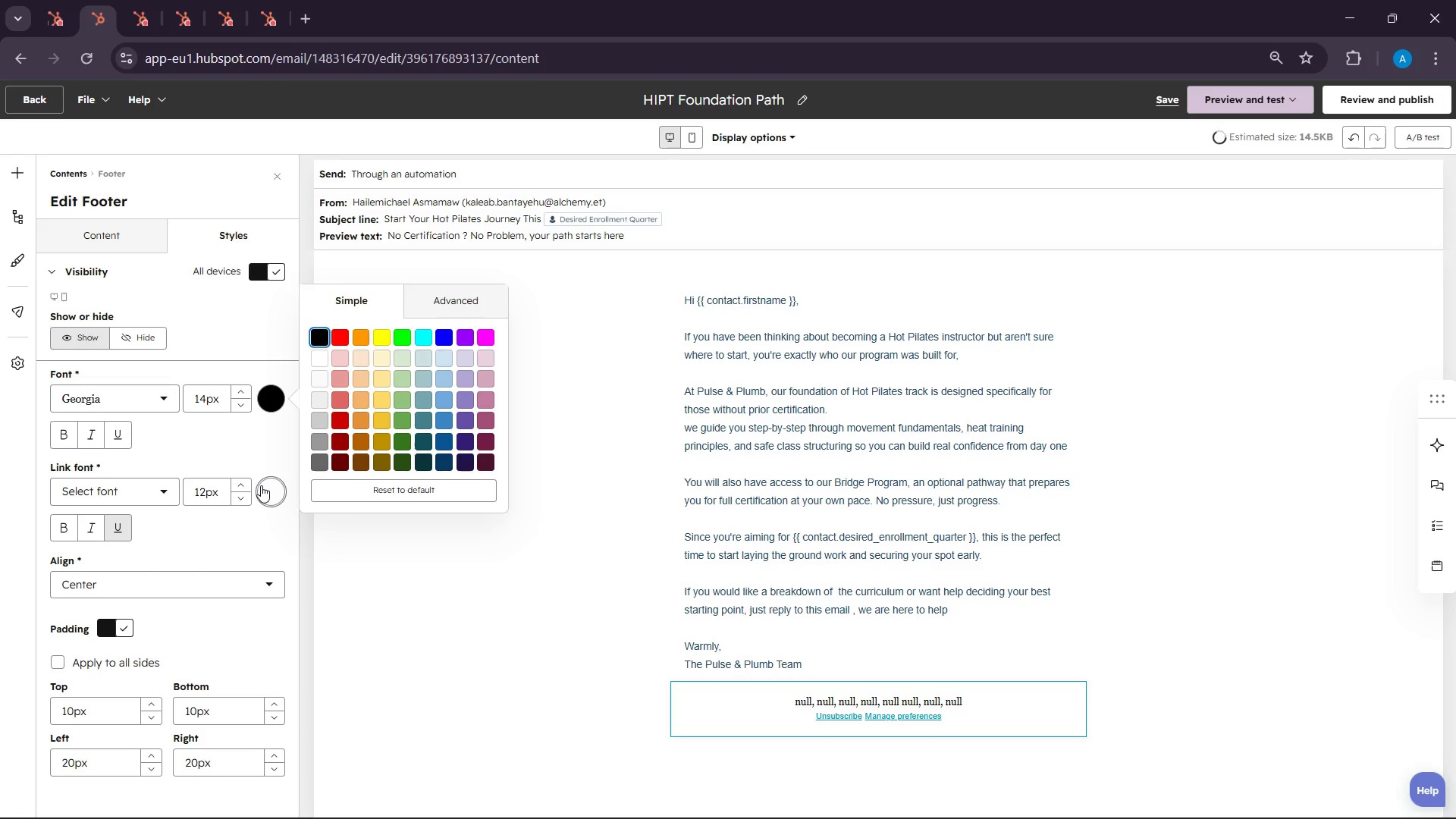 
left_click([261, 485])
 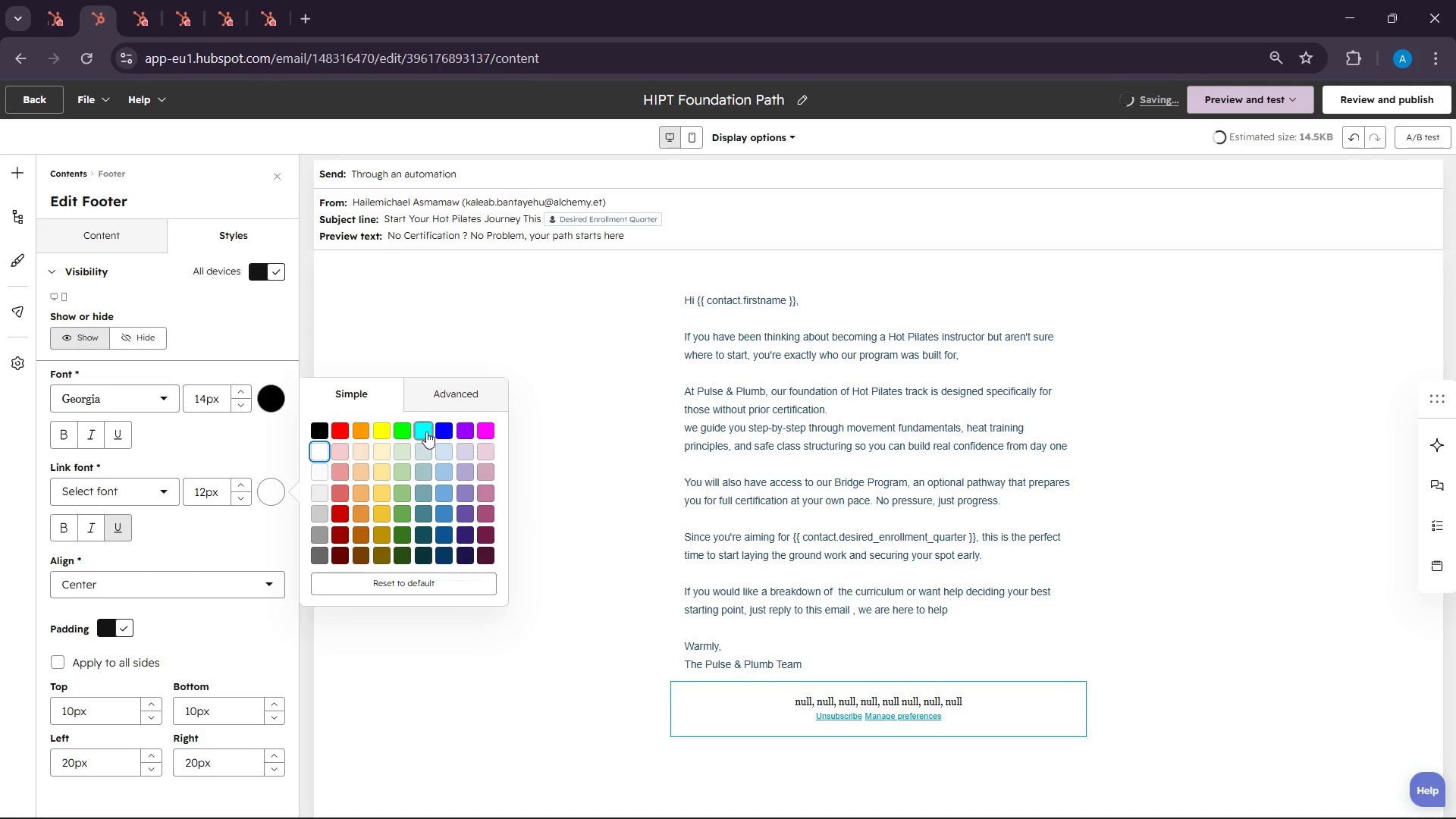 
left_click([444, 431])
 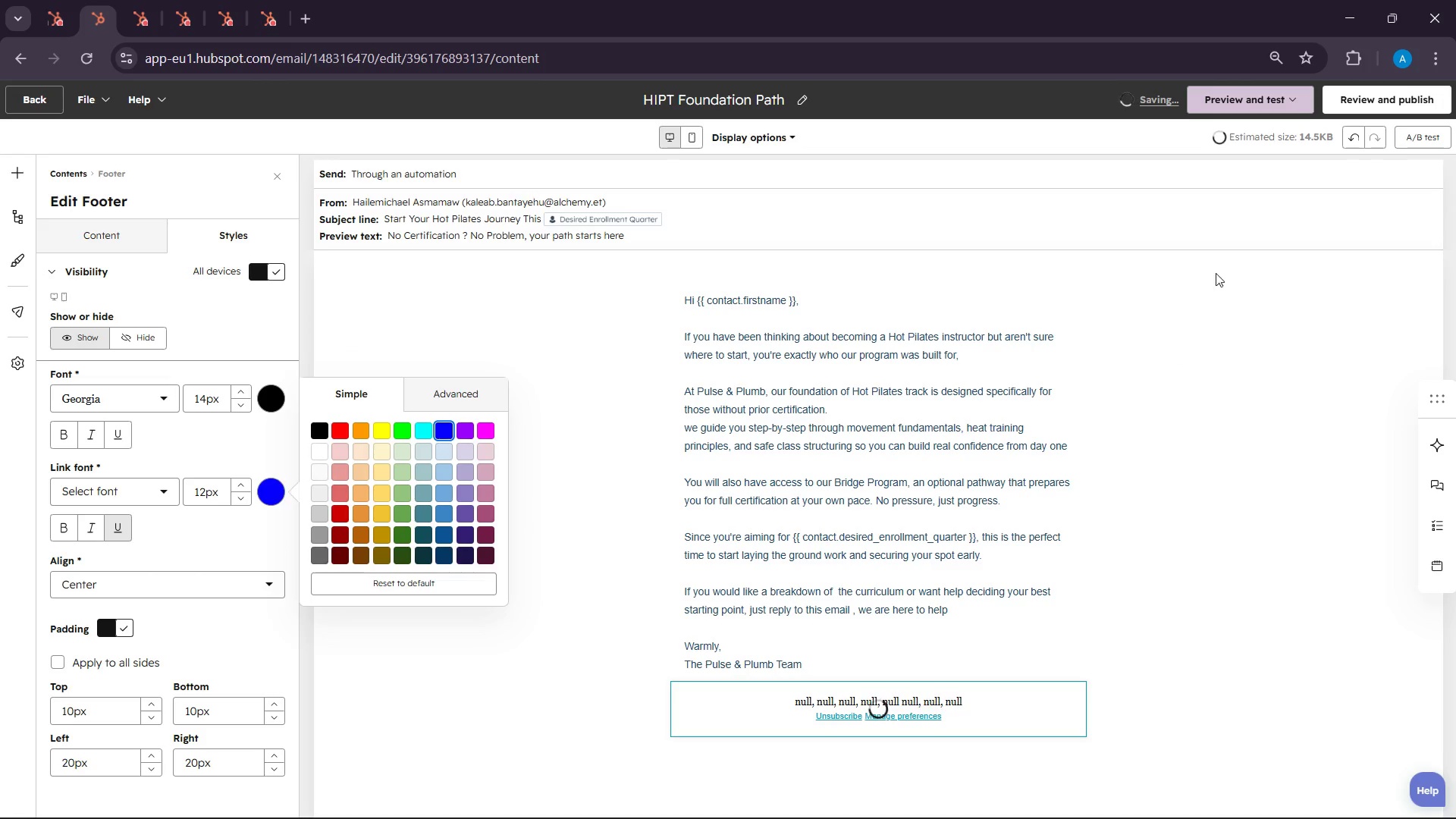 
mouse_move([1303, 103])
 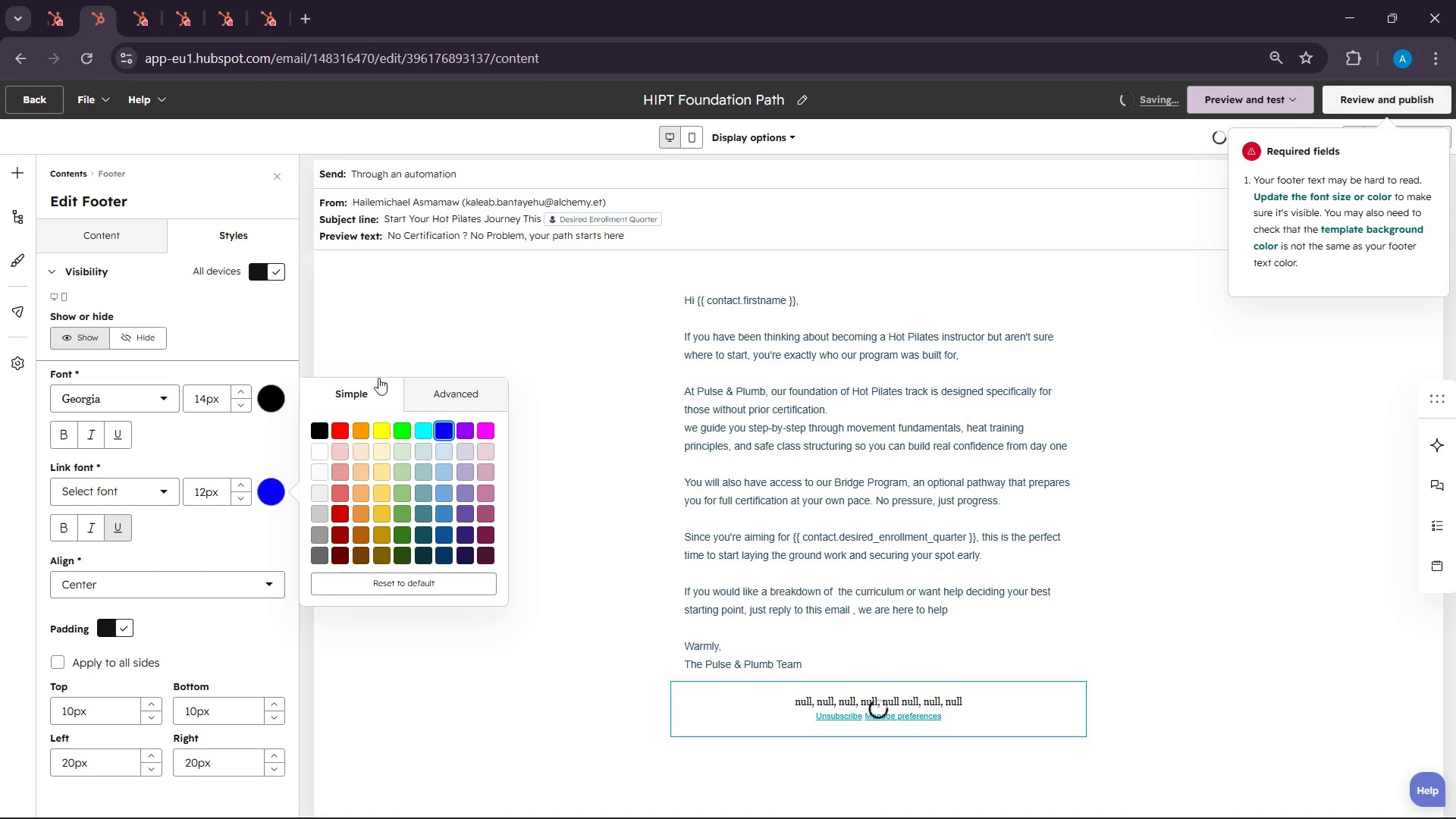 
scroll: coordinate [272, 420], scroll_direction: down, amount: 3.0
 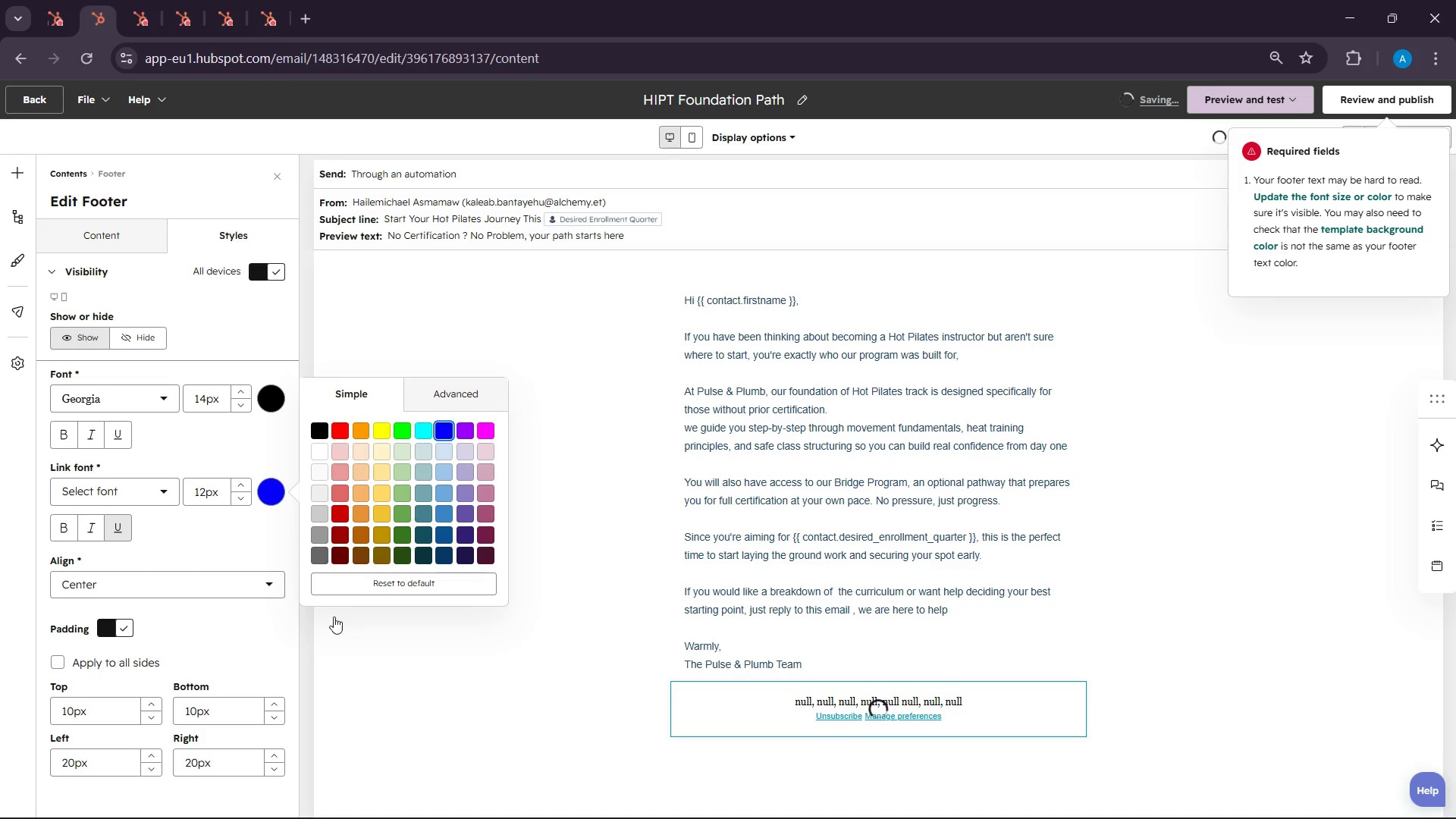 
left_click([334, 617])
 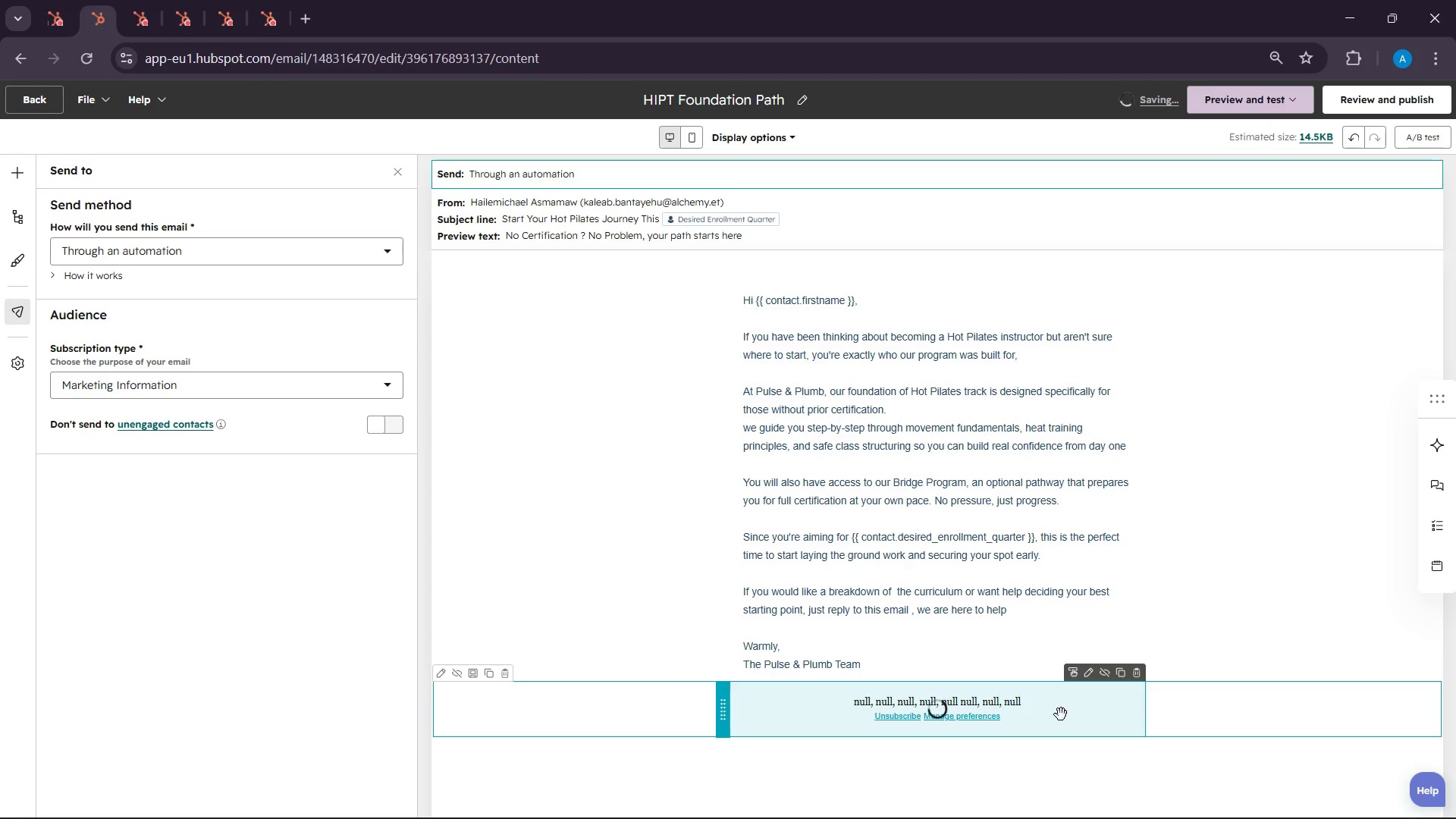 
left_click([1061, 713])
 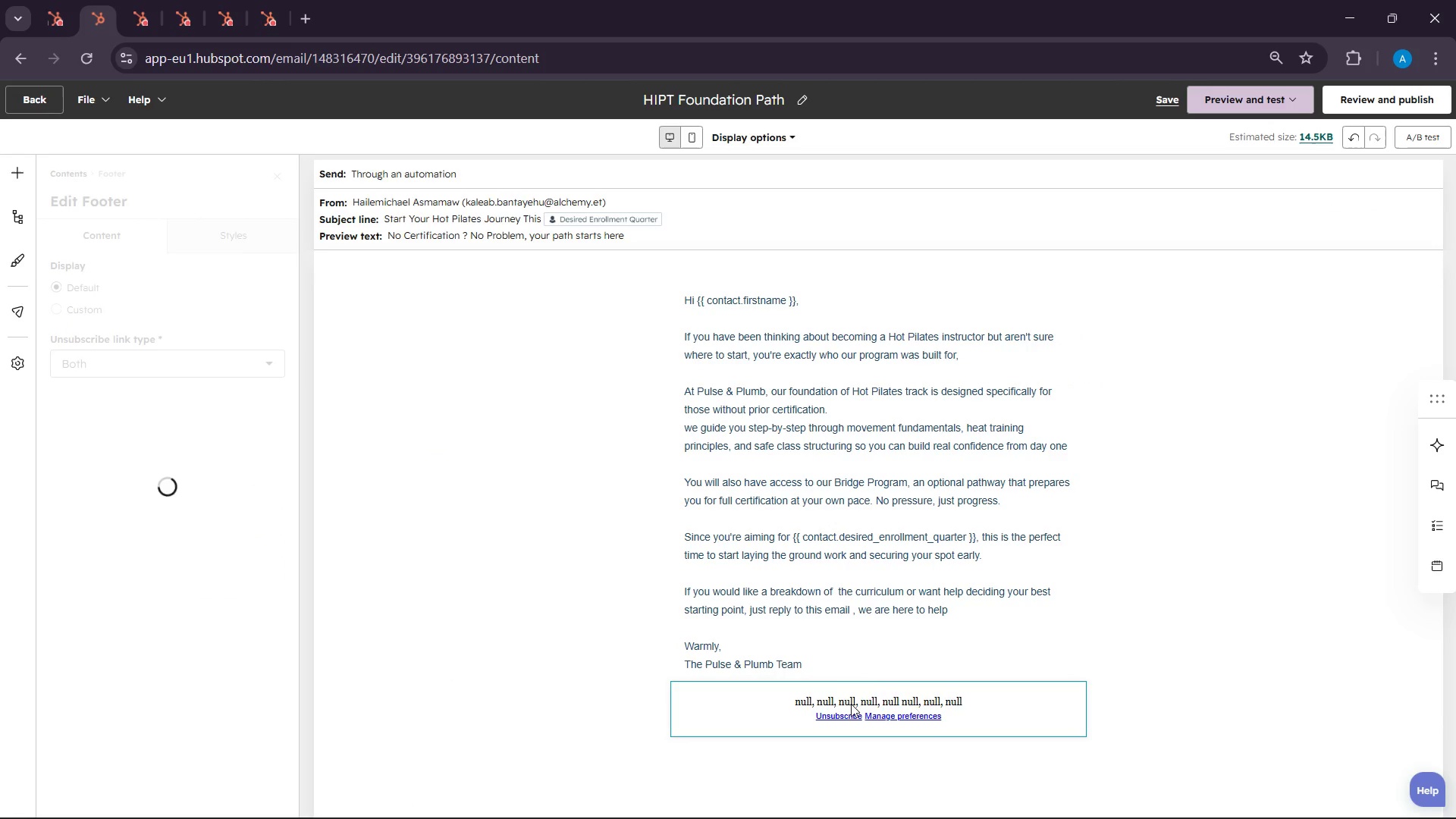 
double_click([851, 704])
 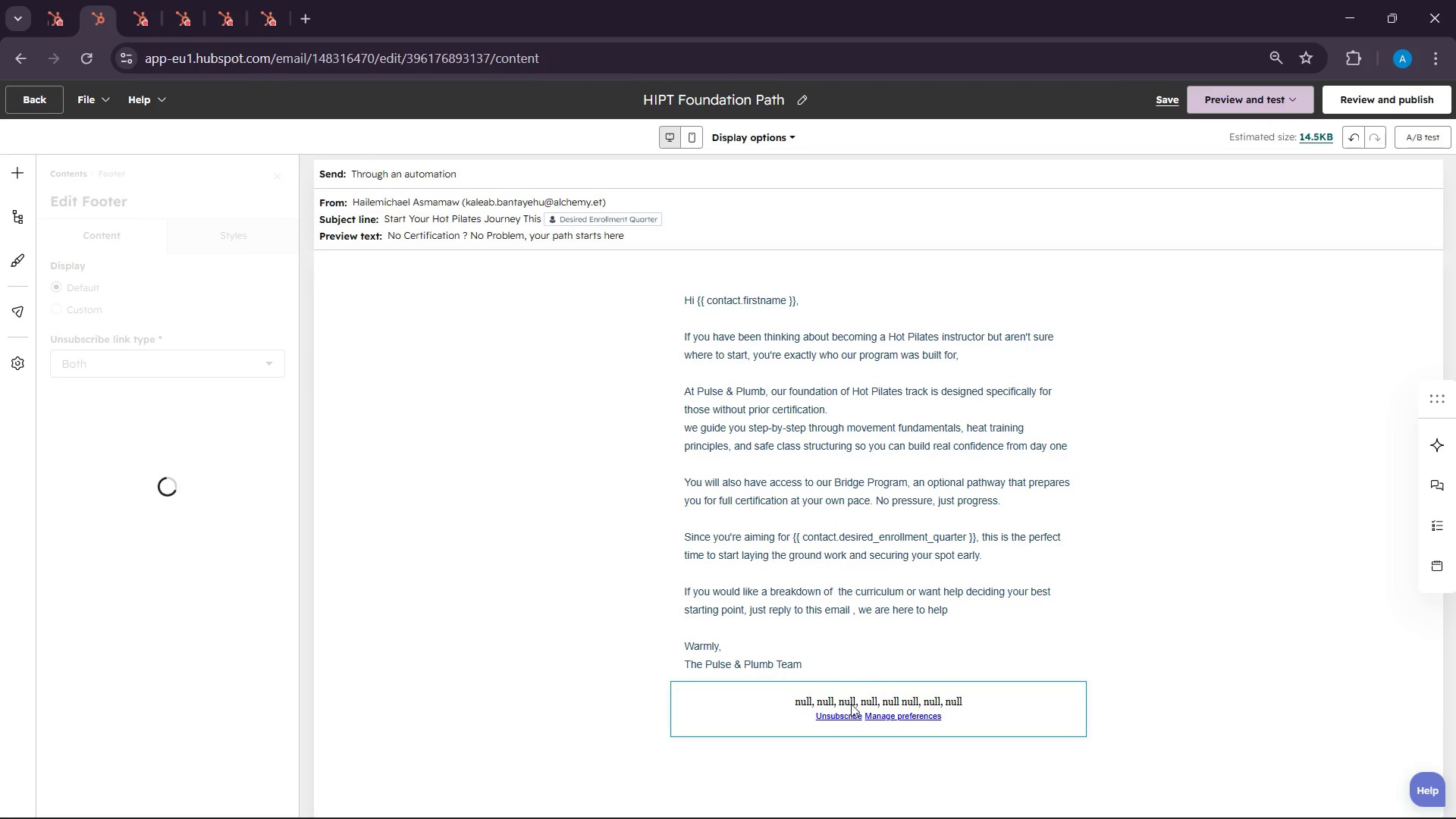 
triple_click([851, 704])
 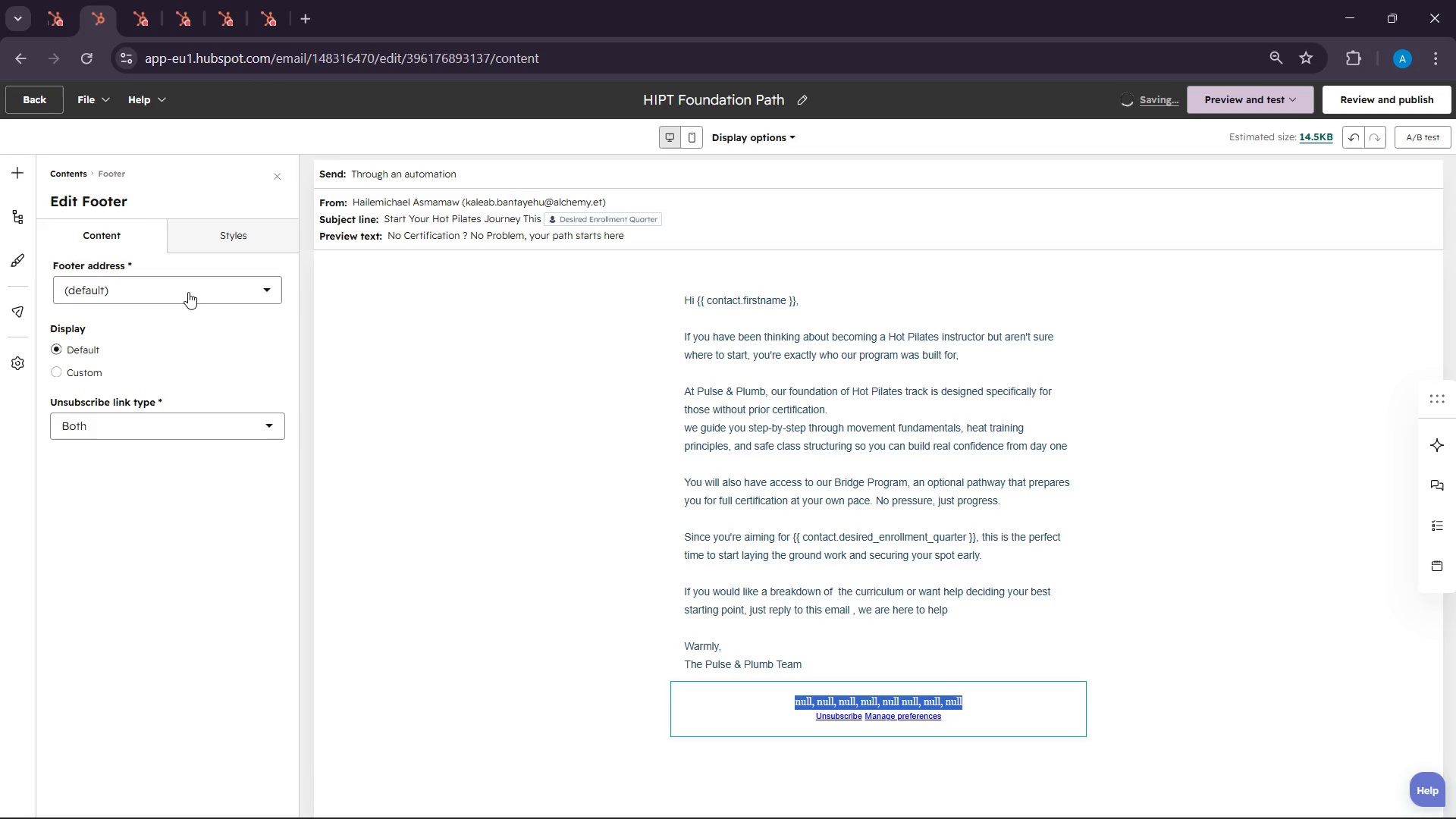 
wait(5.94)
 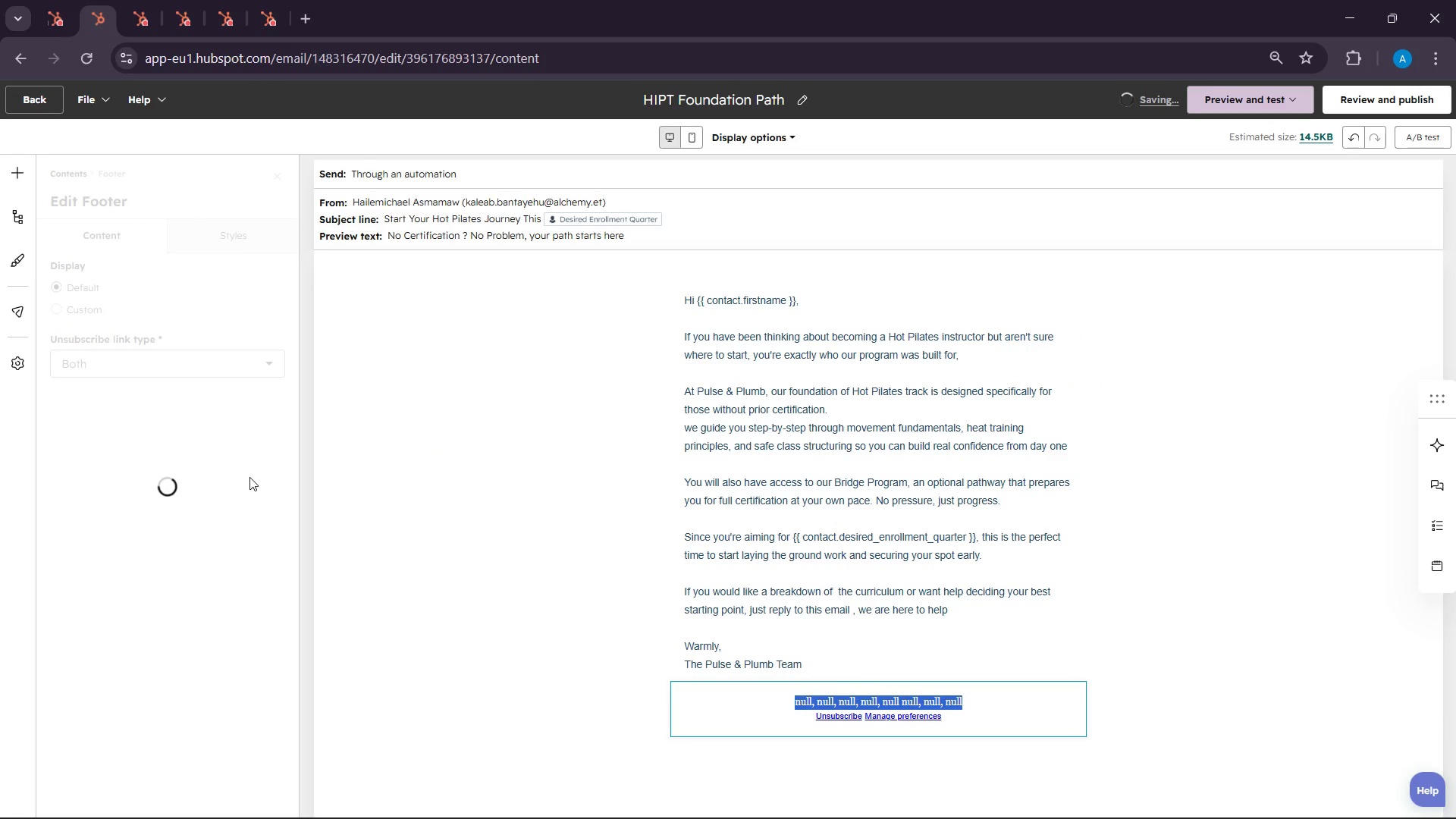 
left_click([146, 281])
 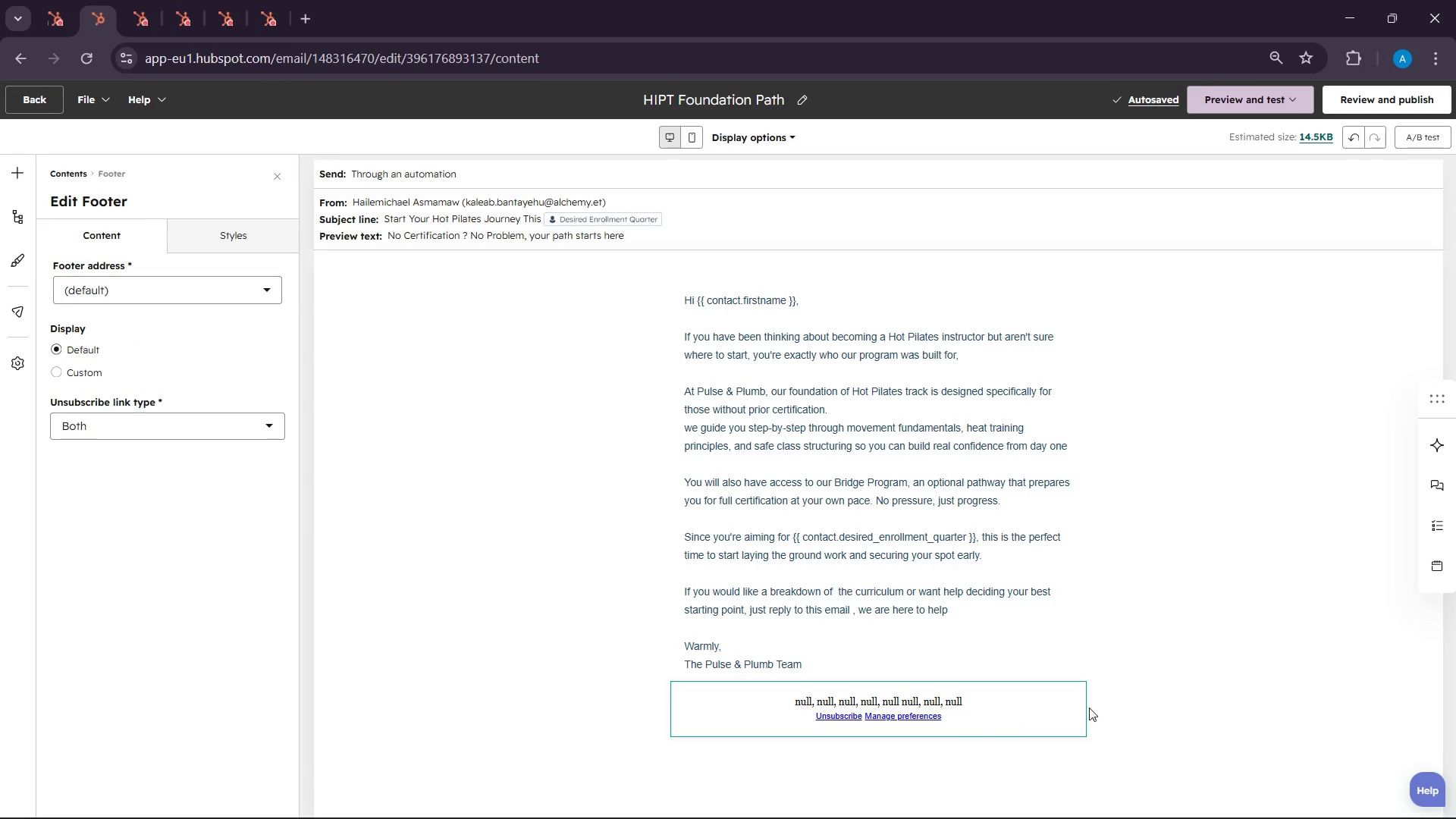 
left_click([1359, 98])
 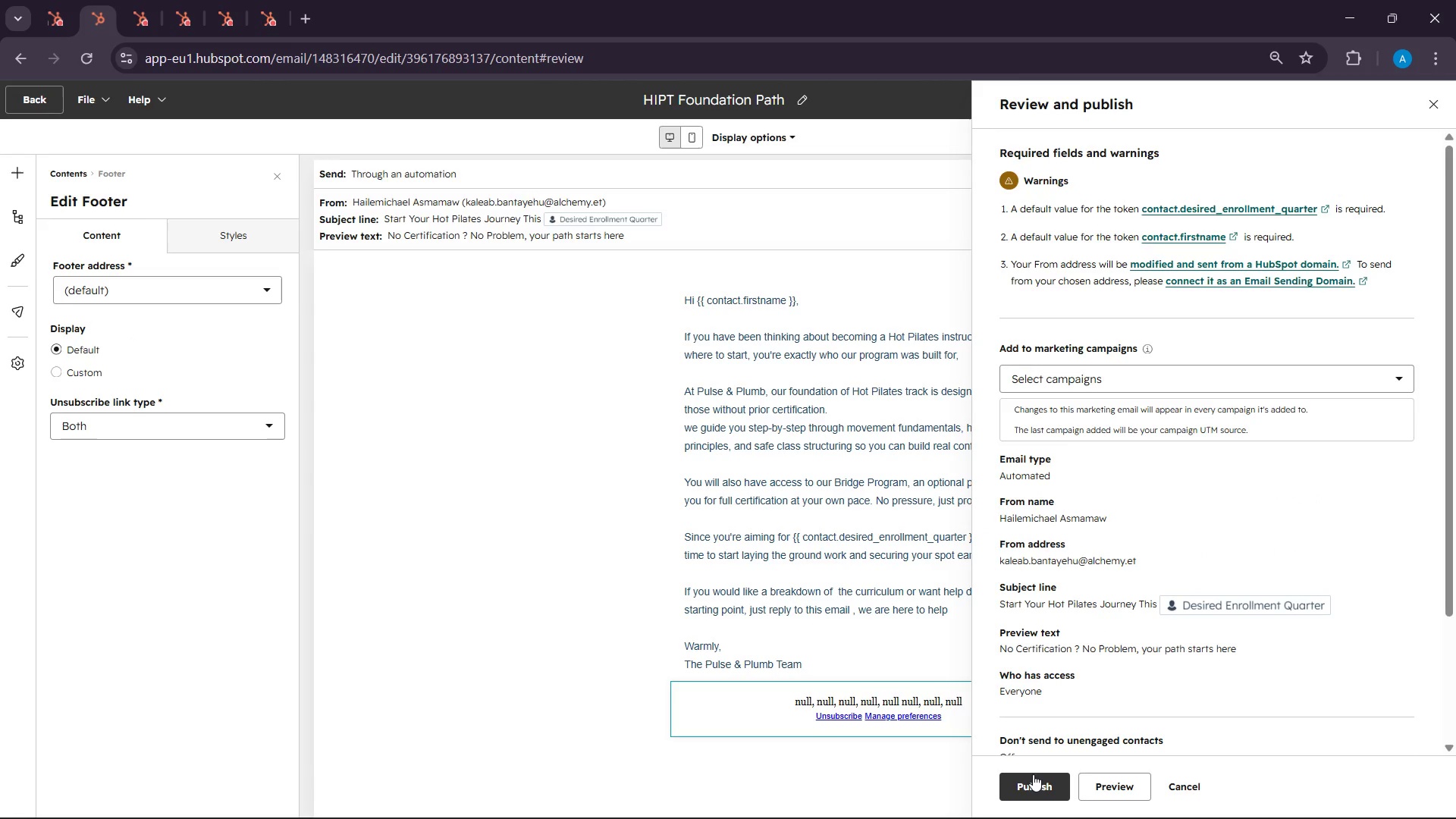 
left_click([1040, 787])
 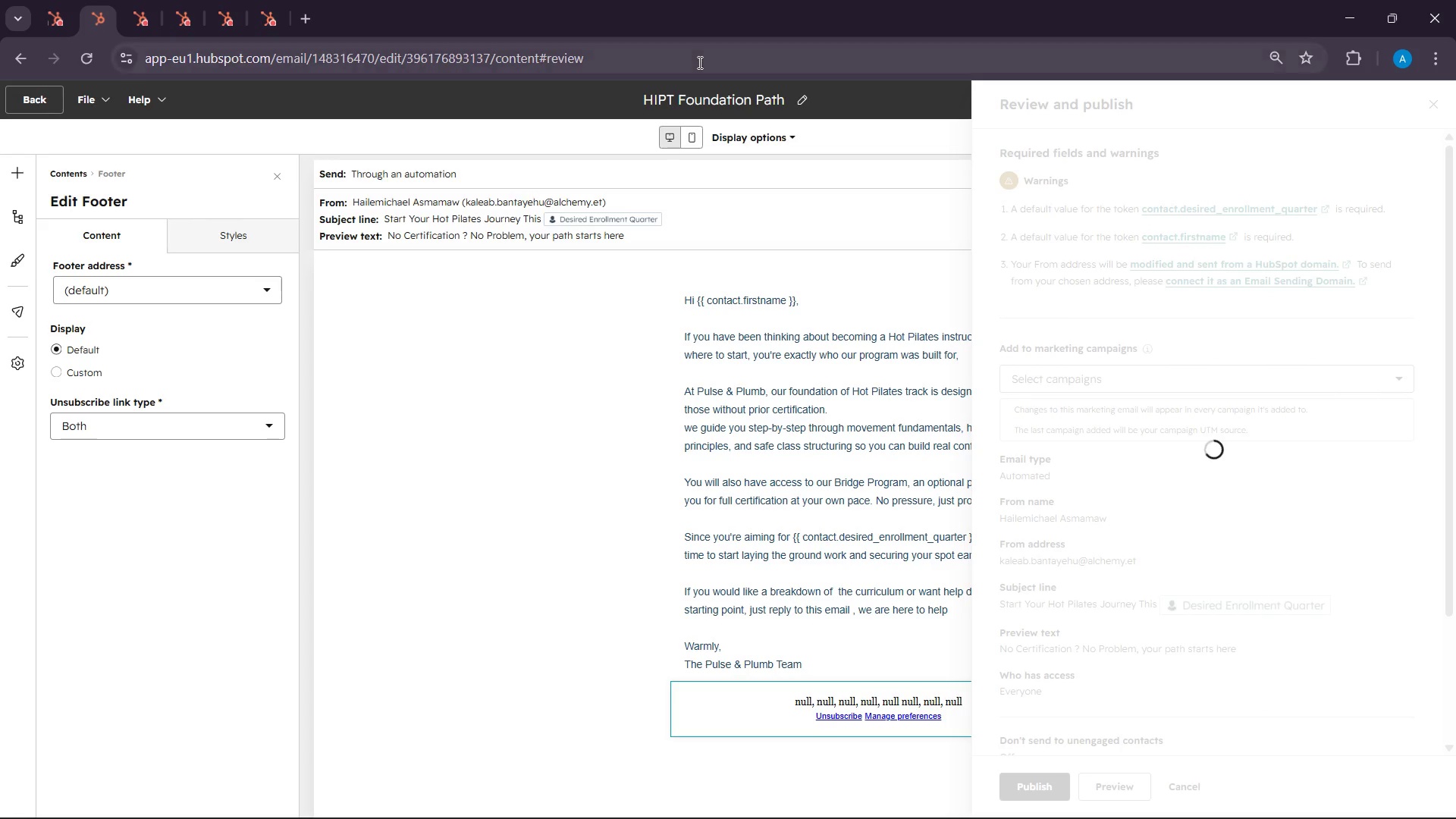 
wait(9.59)
 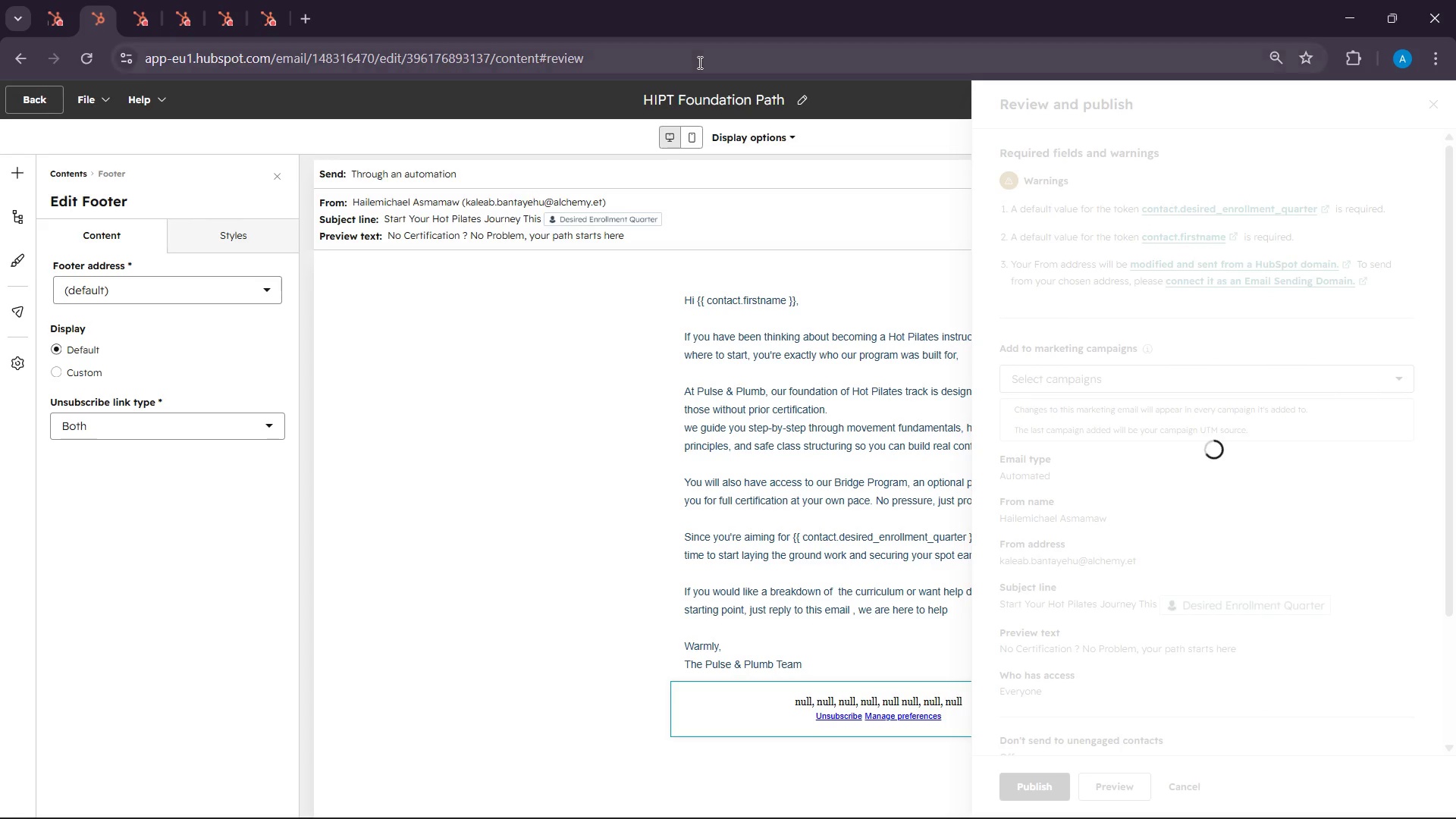 
left_click([146, 0])
 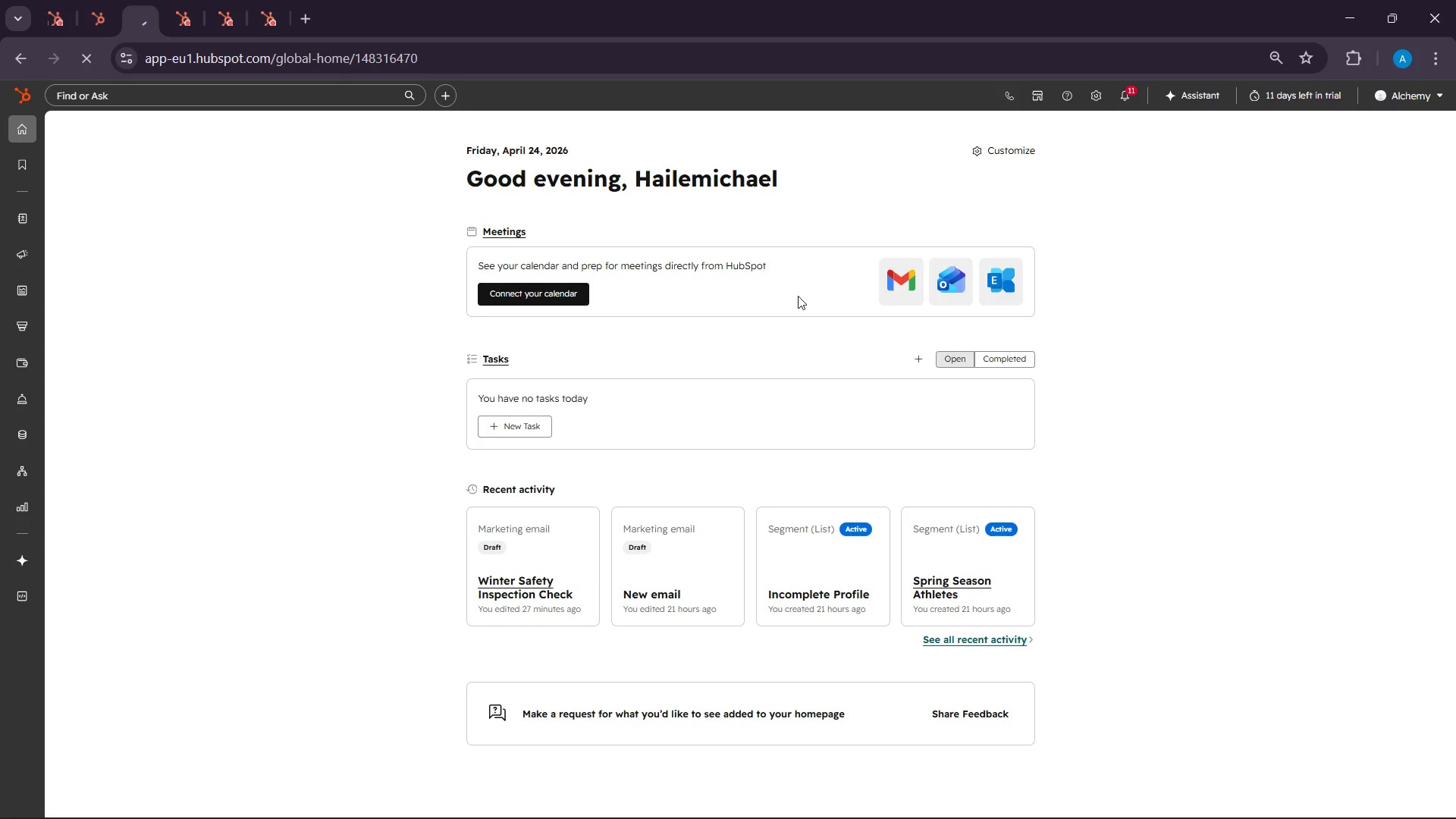 
wait(10.77)
 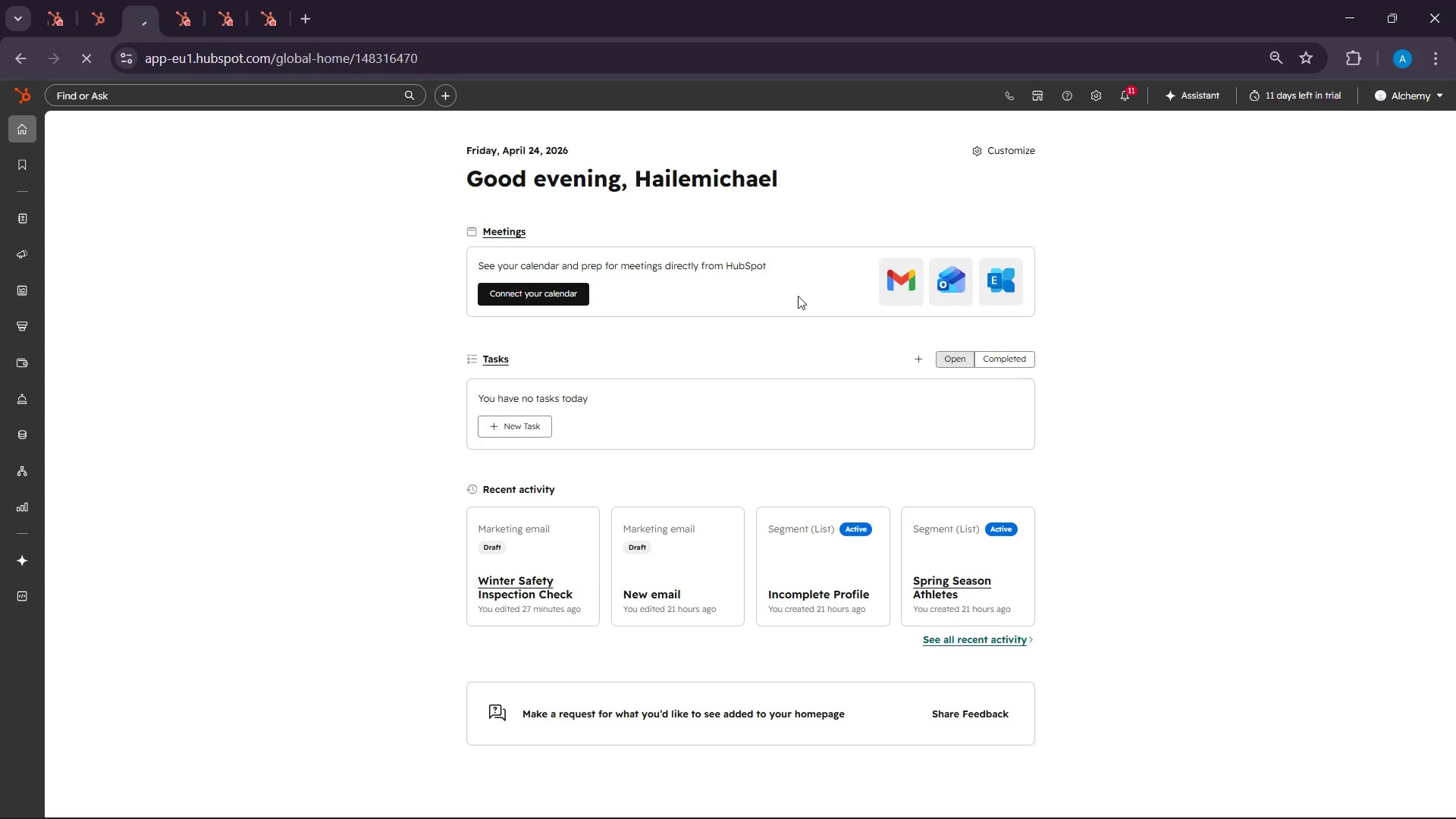 
left_click([902, 799])